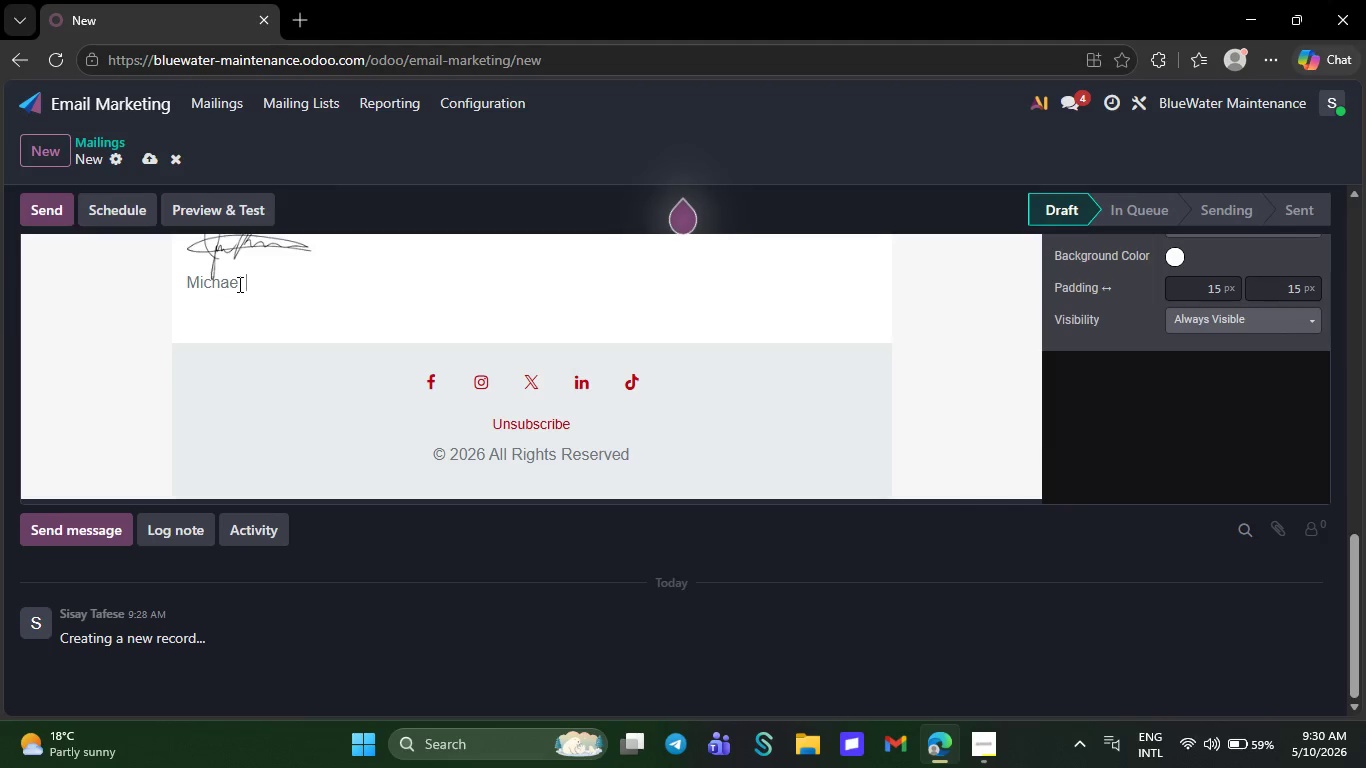 
wait(6.91)
 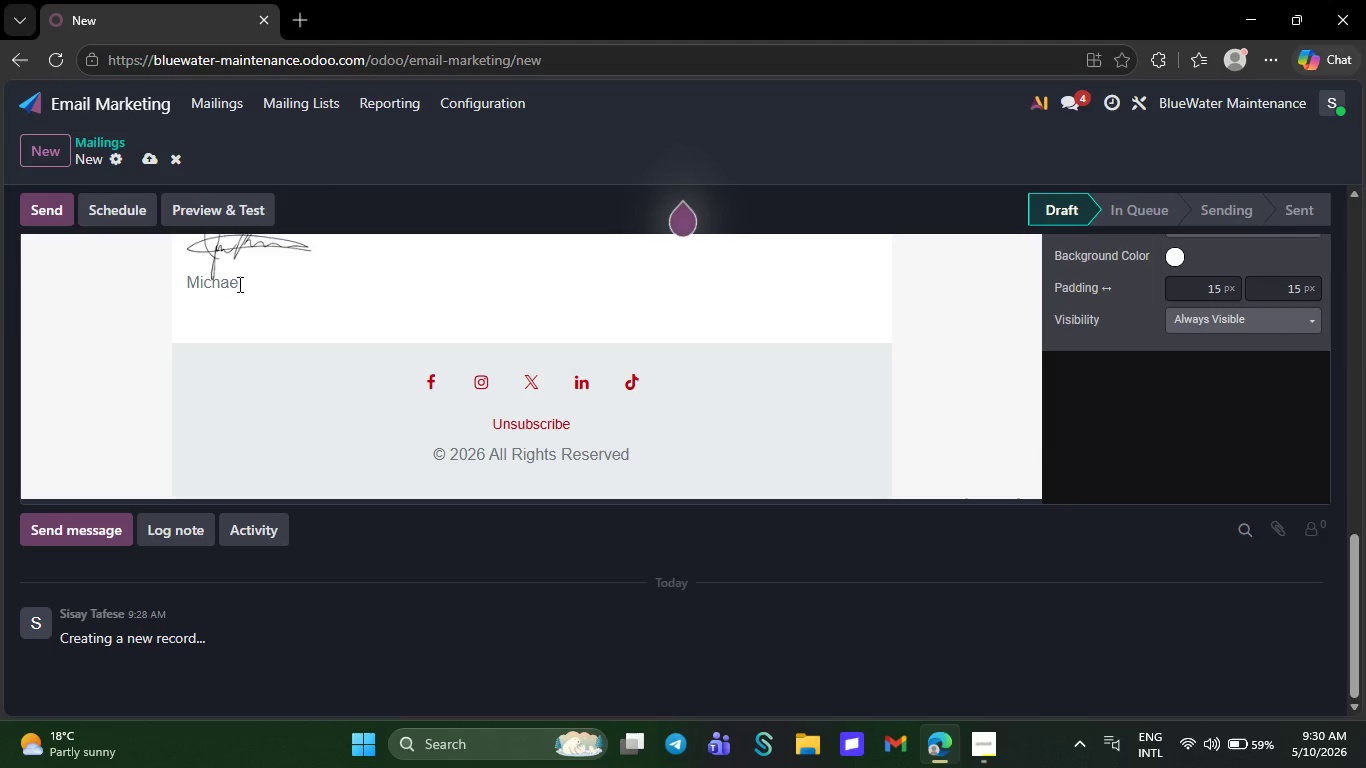 
key(Backspace)
 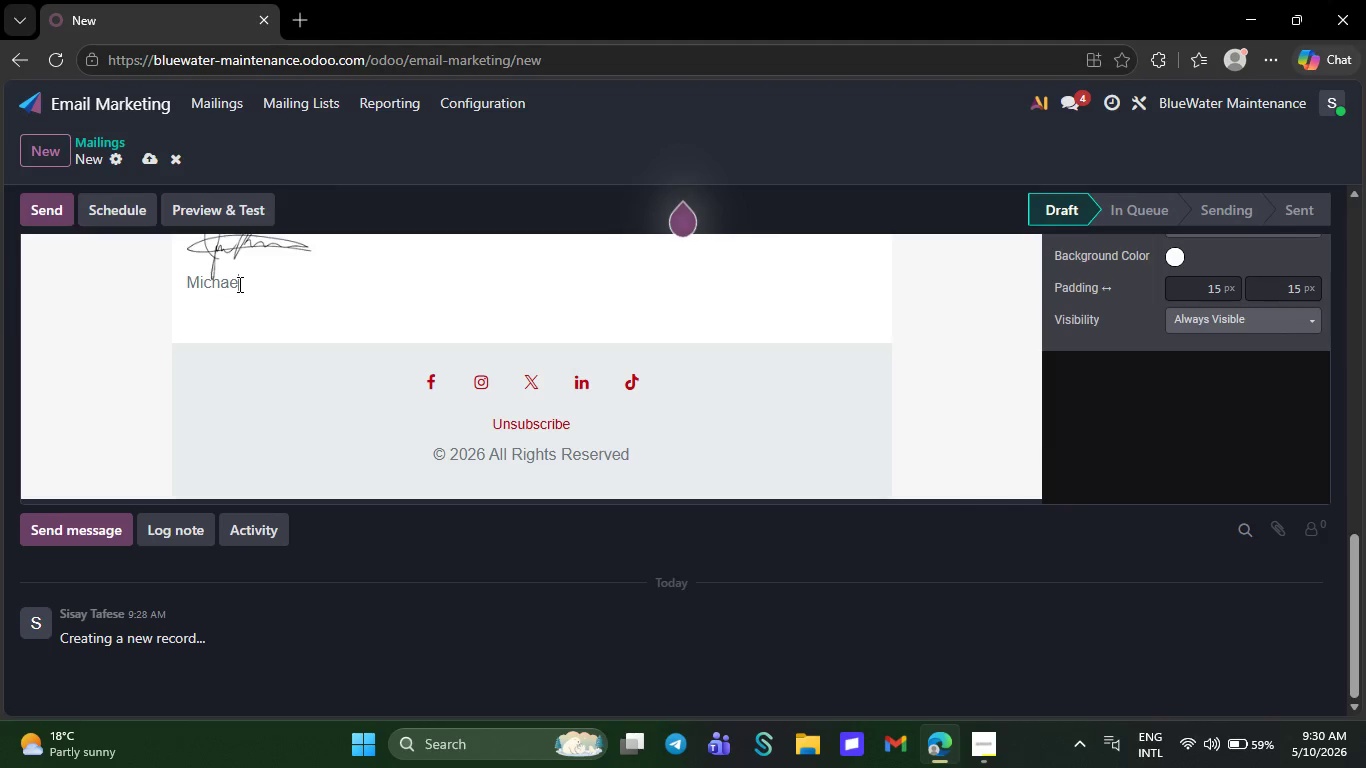 
key(Backspace)
 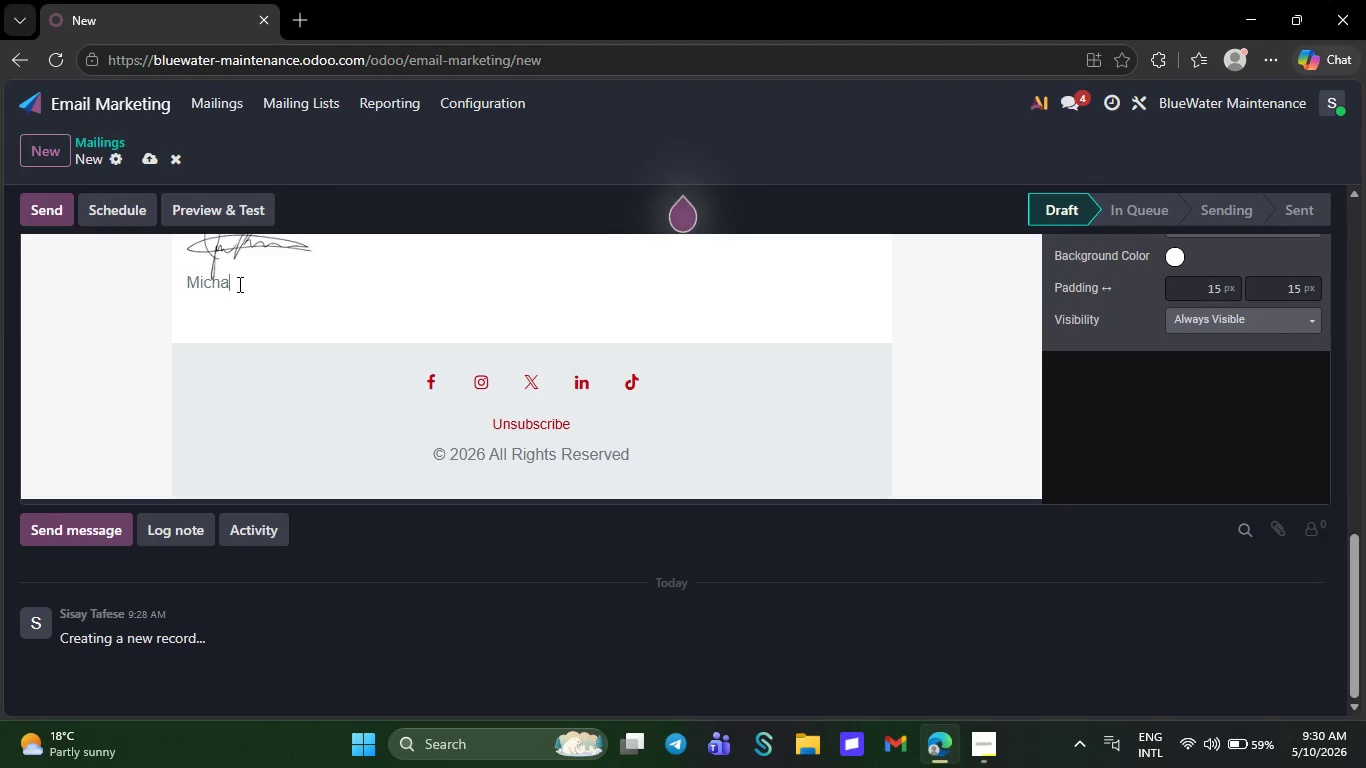 
key(Backspace)
 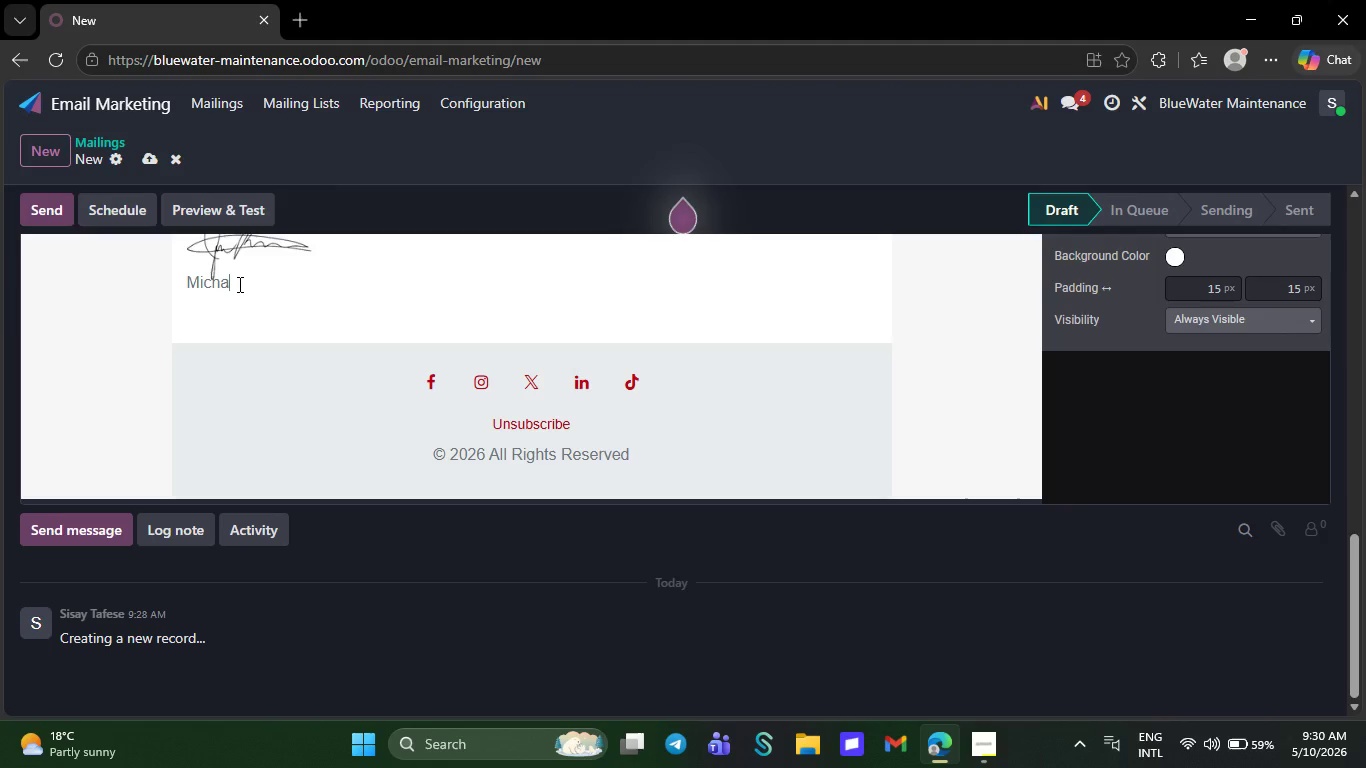 
key(Backspace)
 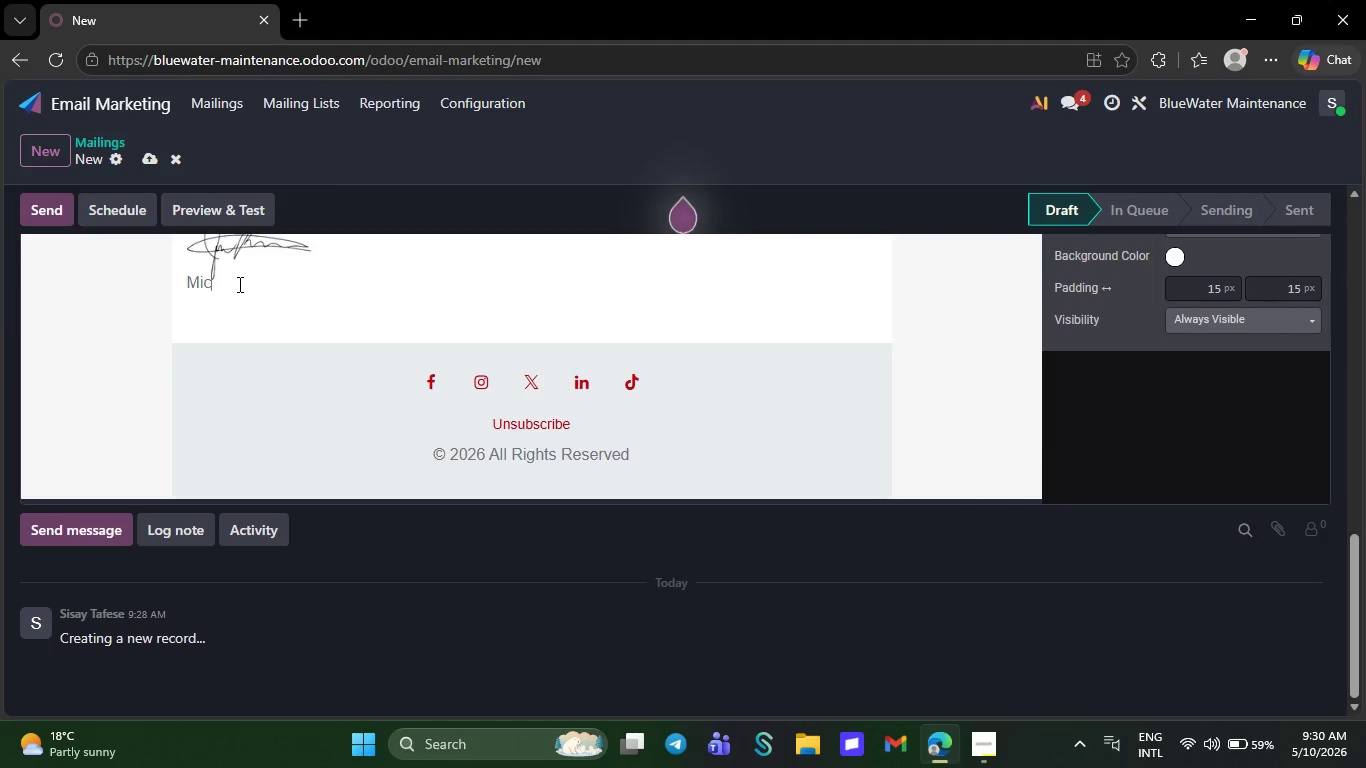 
key(Backspace)
 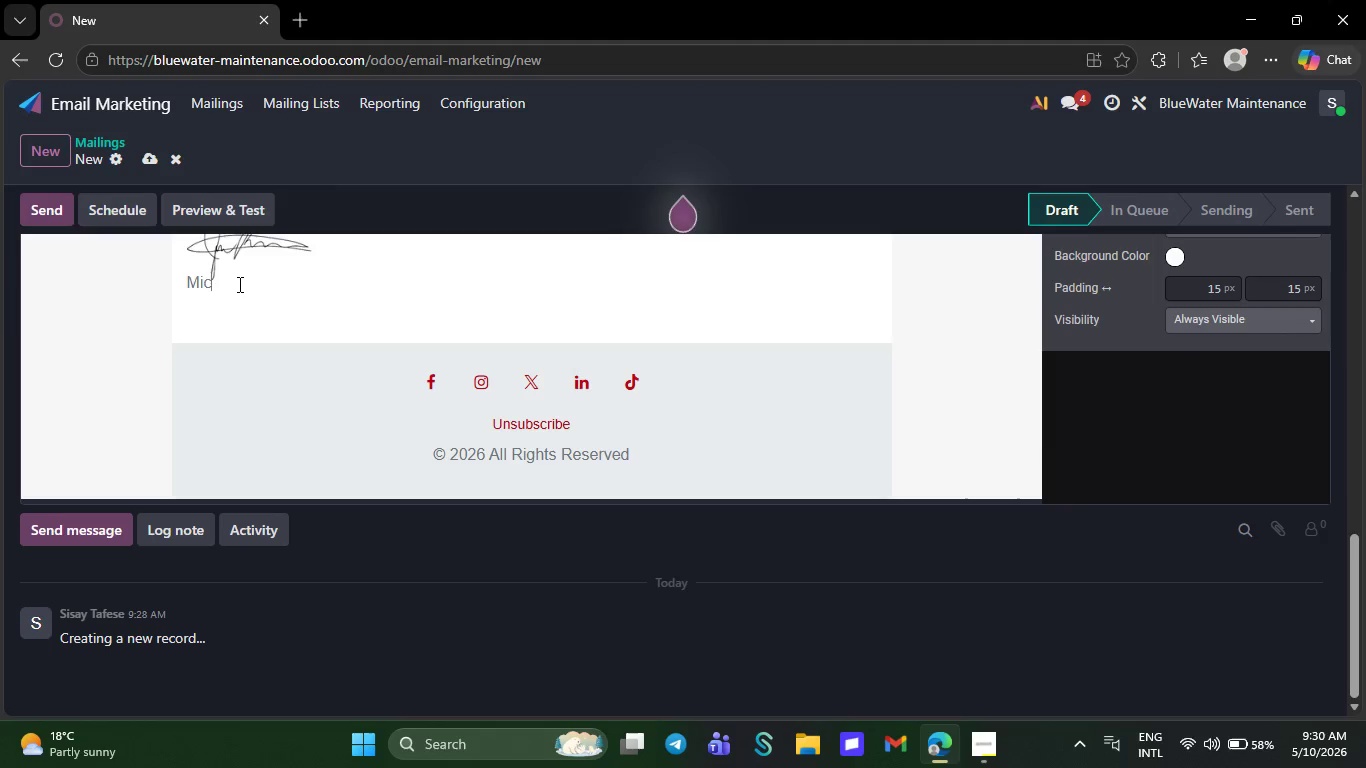 
key(Backspace)
 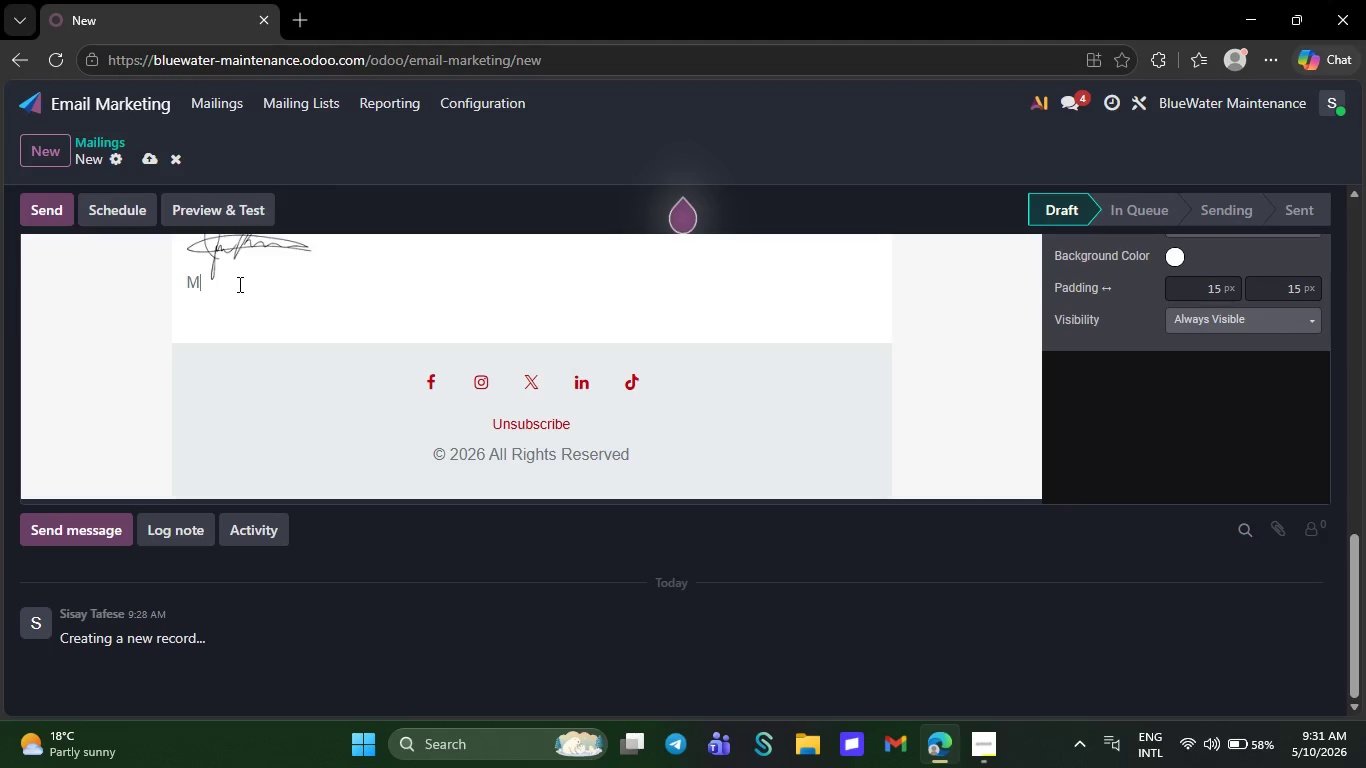 
key(Backspace)
 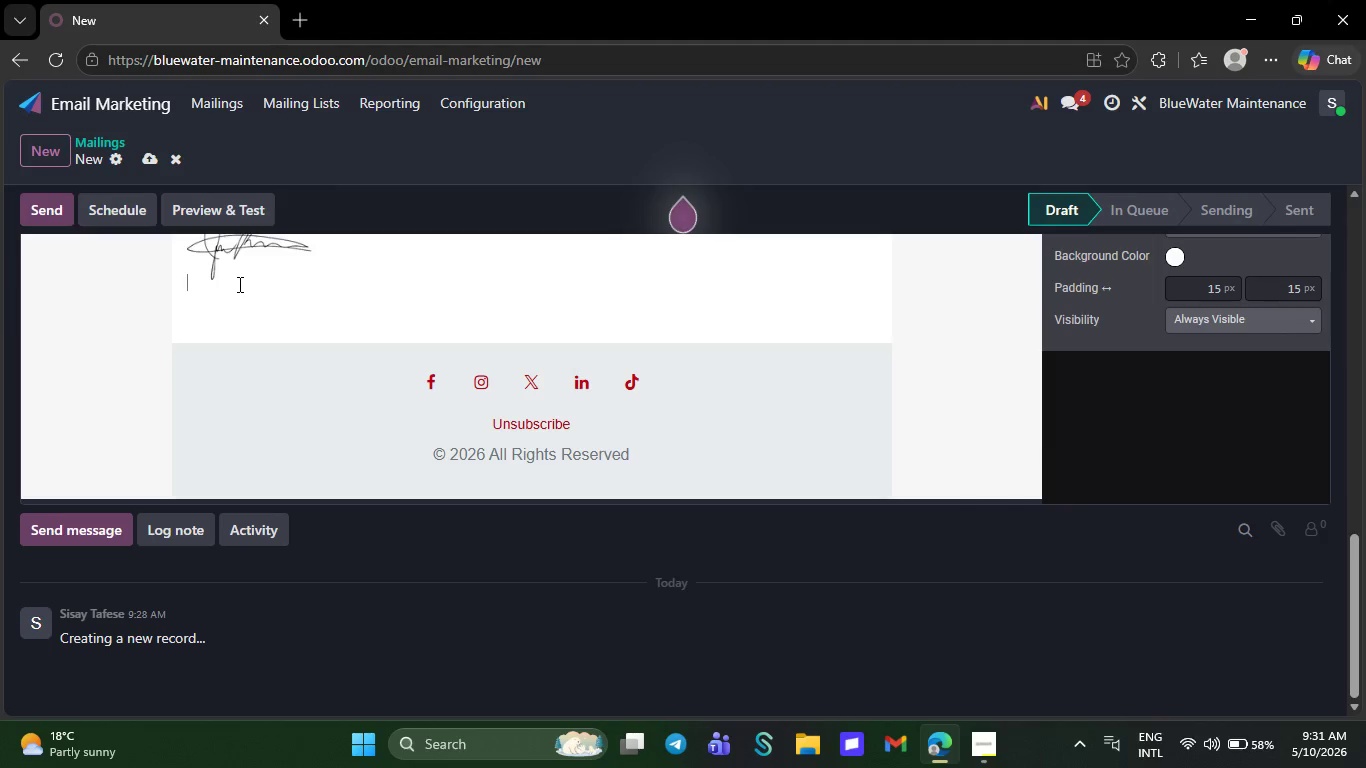 
key(Backspace)
 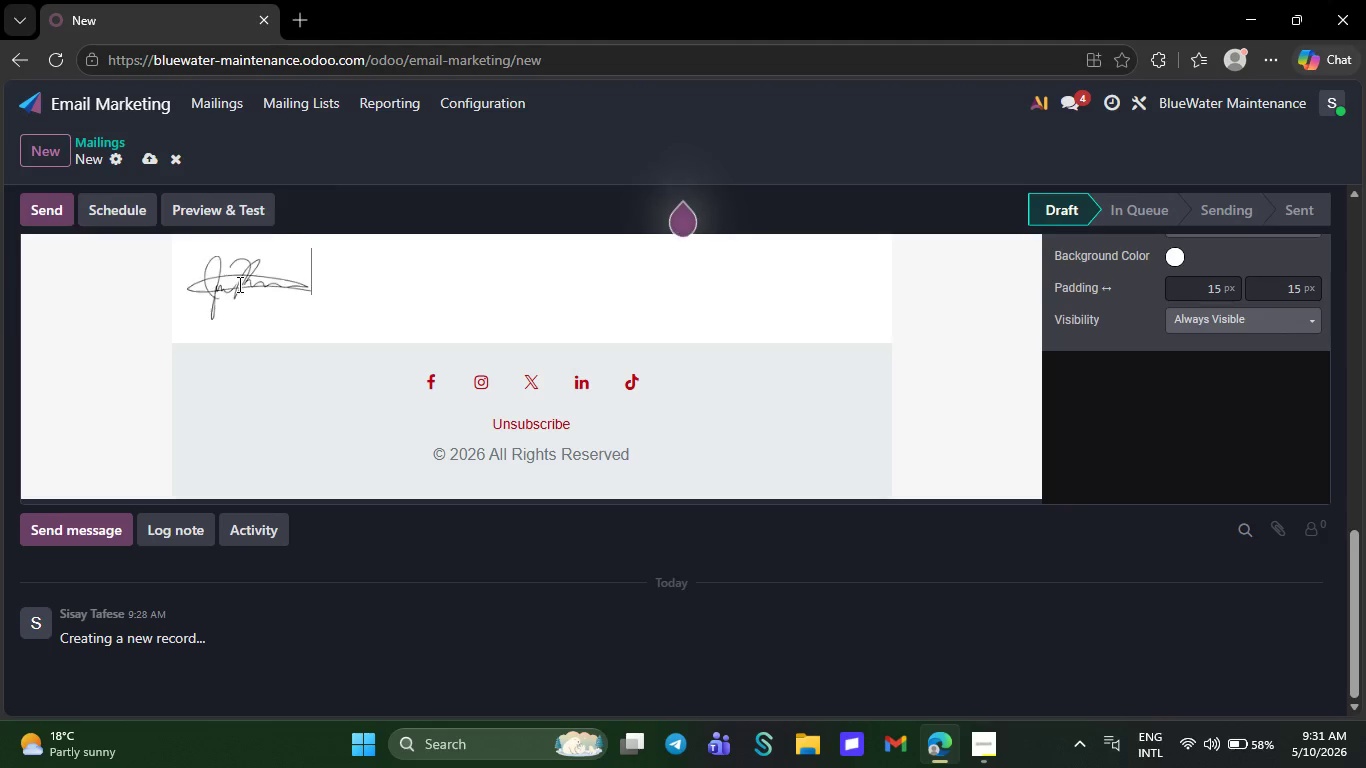 
key(Backspace)
 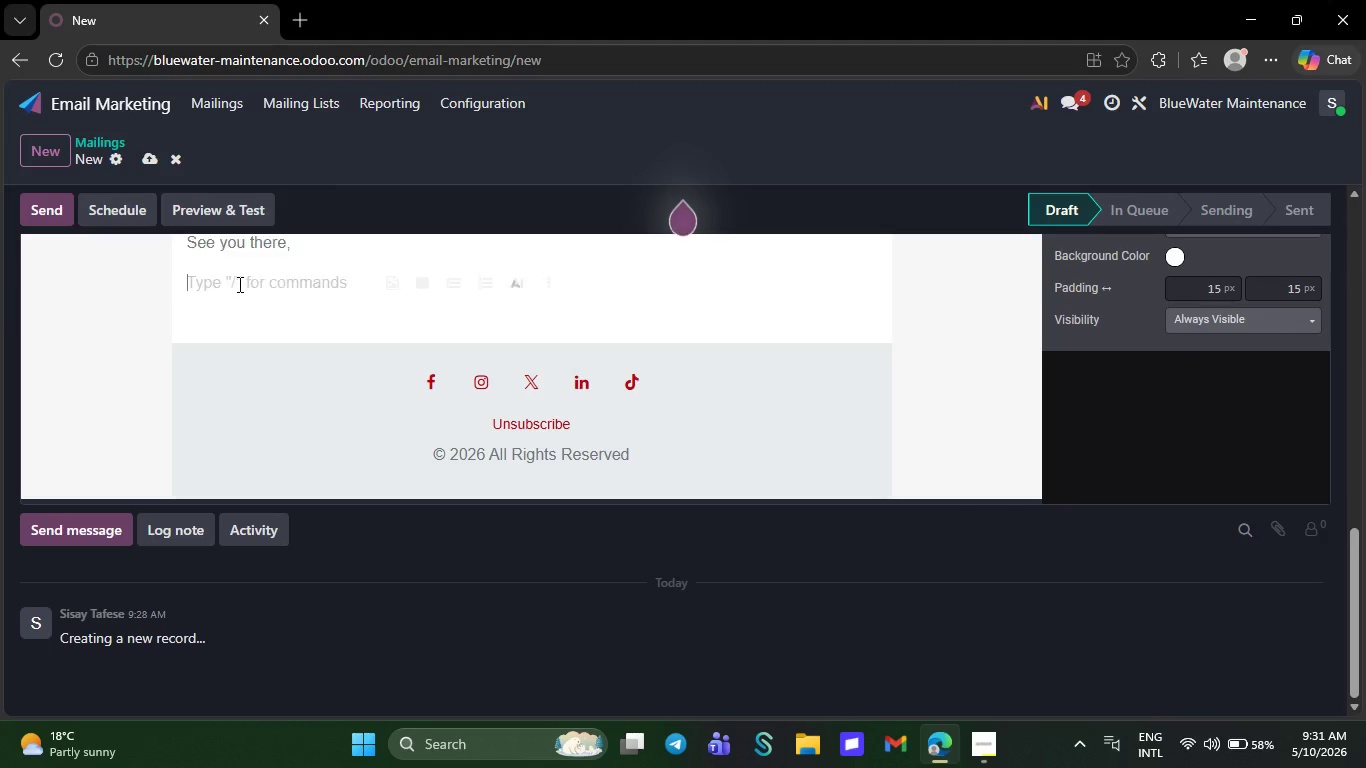 
key(Backspace)
 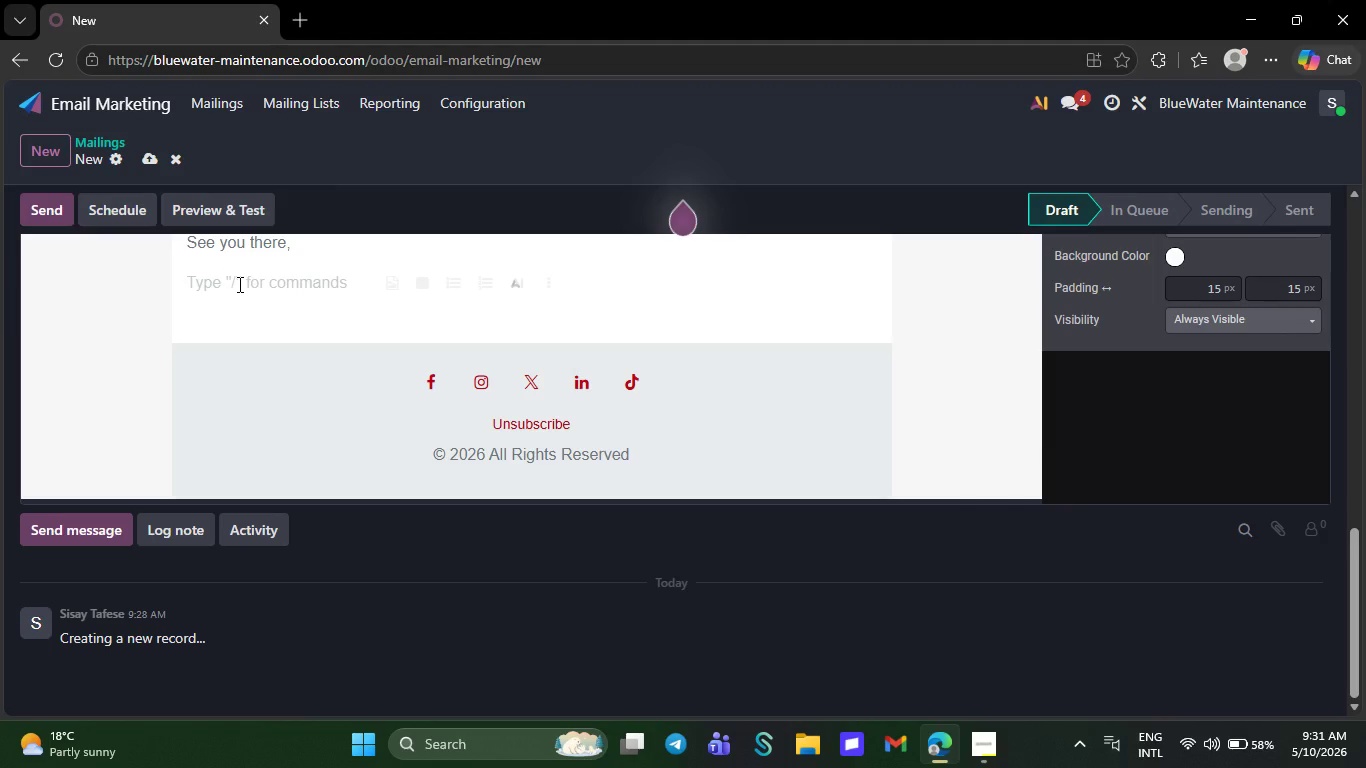 
key(Backspace)
 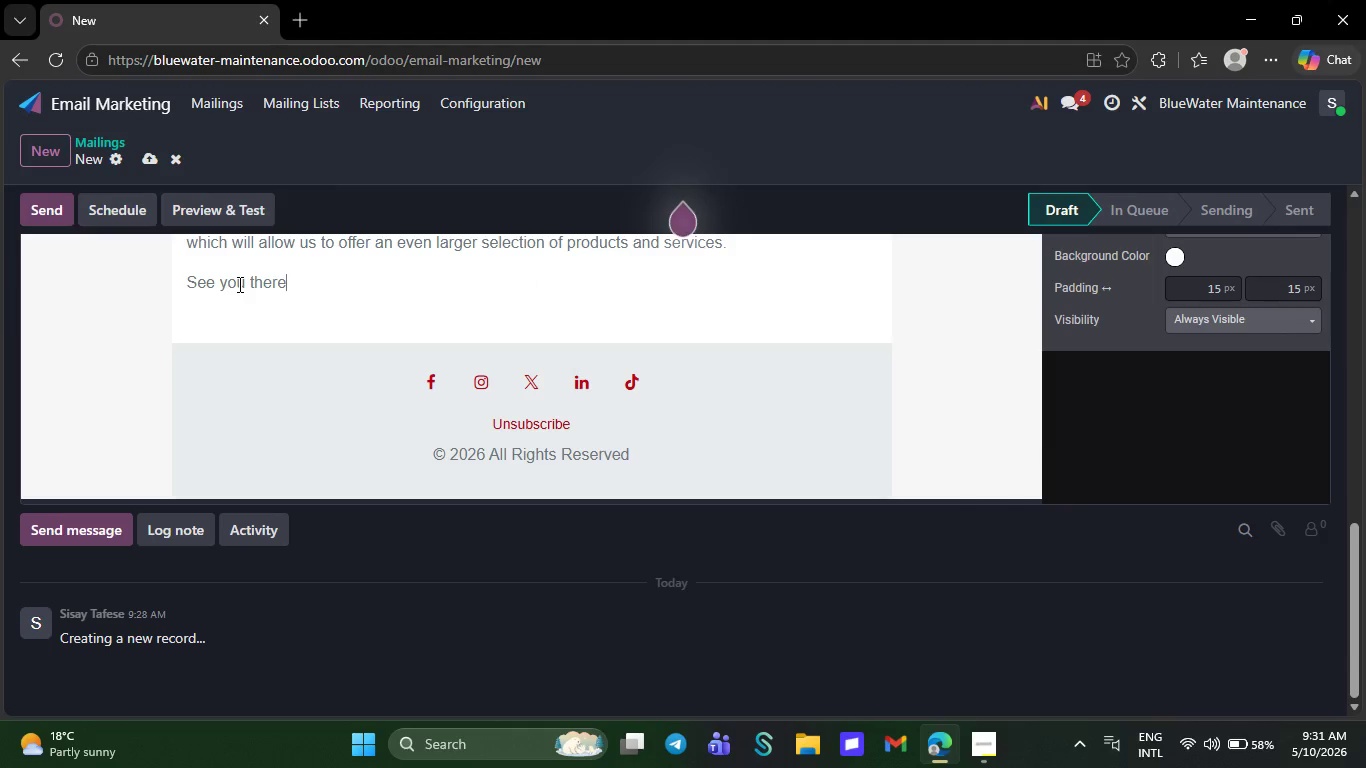 
key(Backspace)
 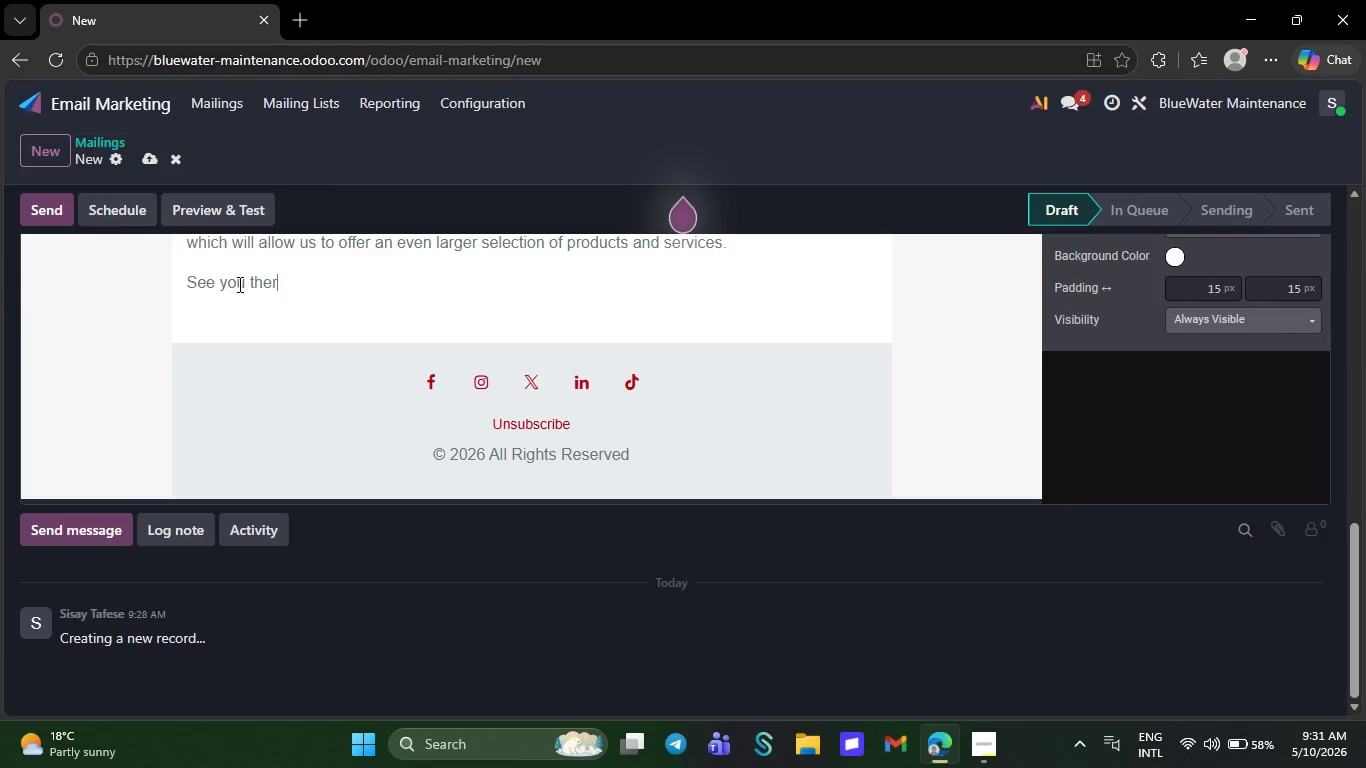 
key(Backspace)
 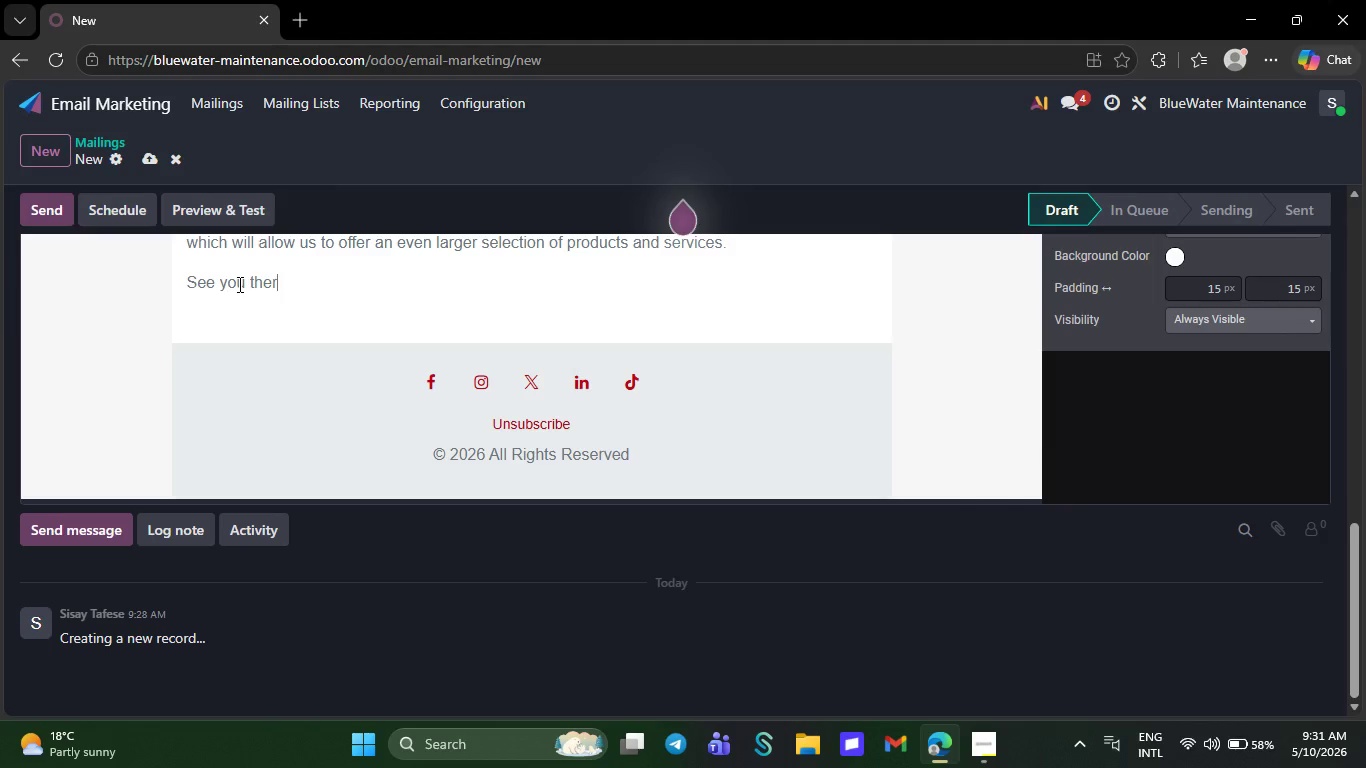 
key(Backspace)
 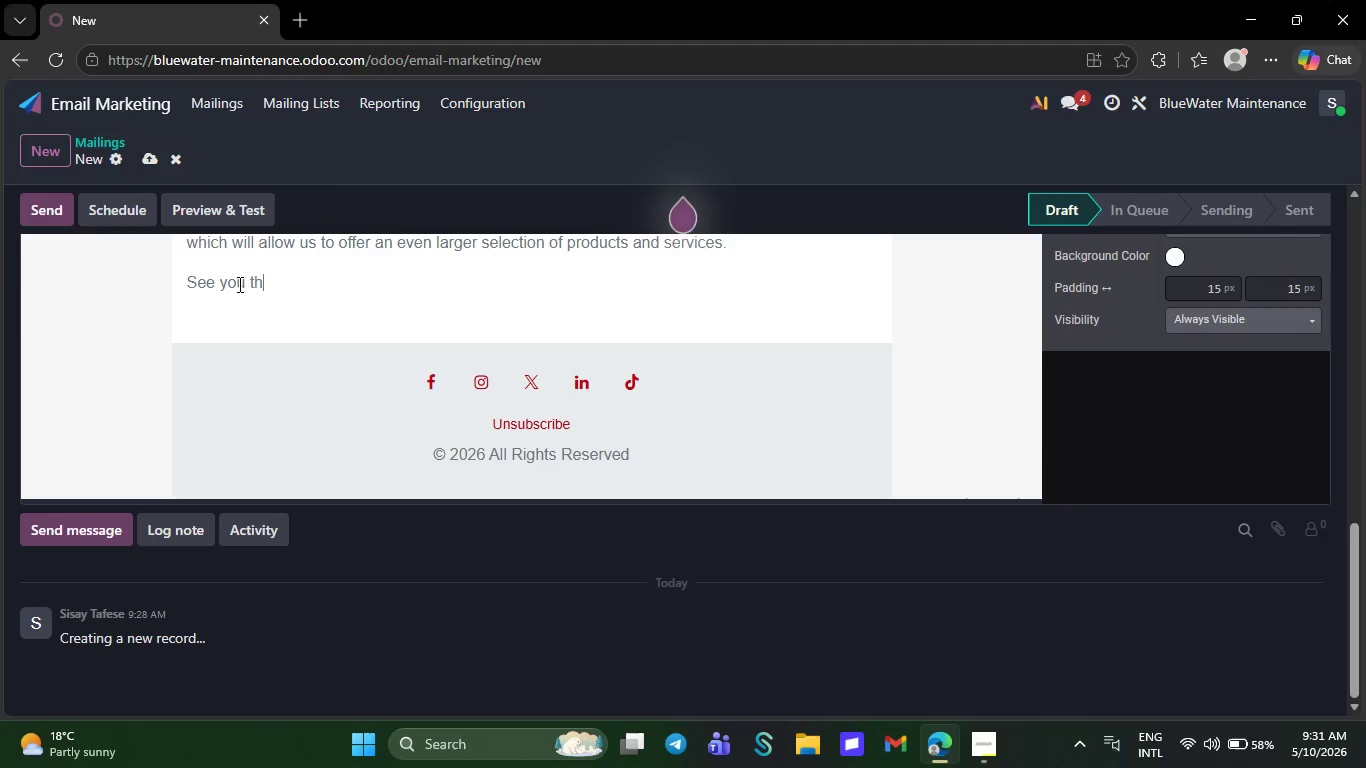 
key(Backspace)
 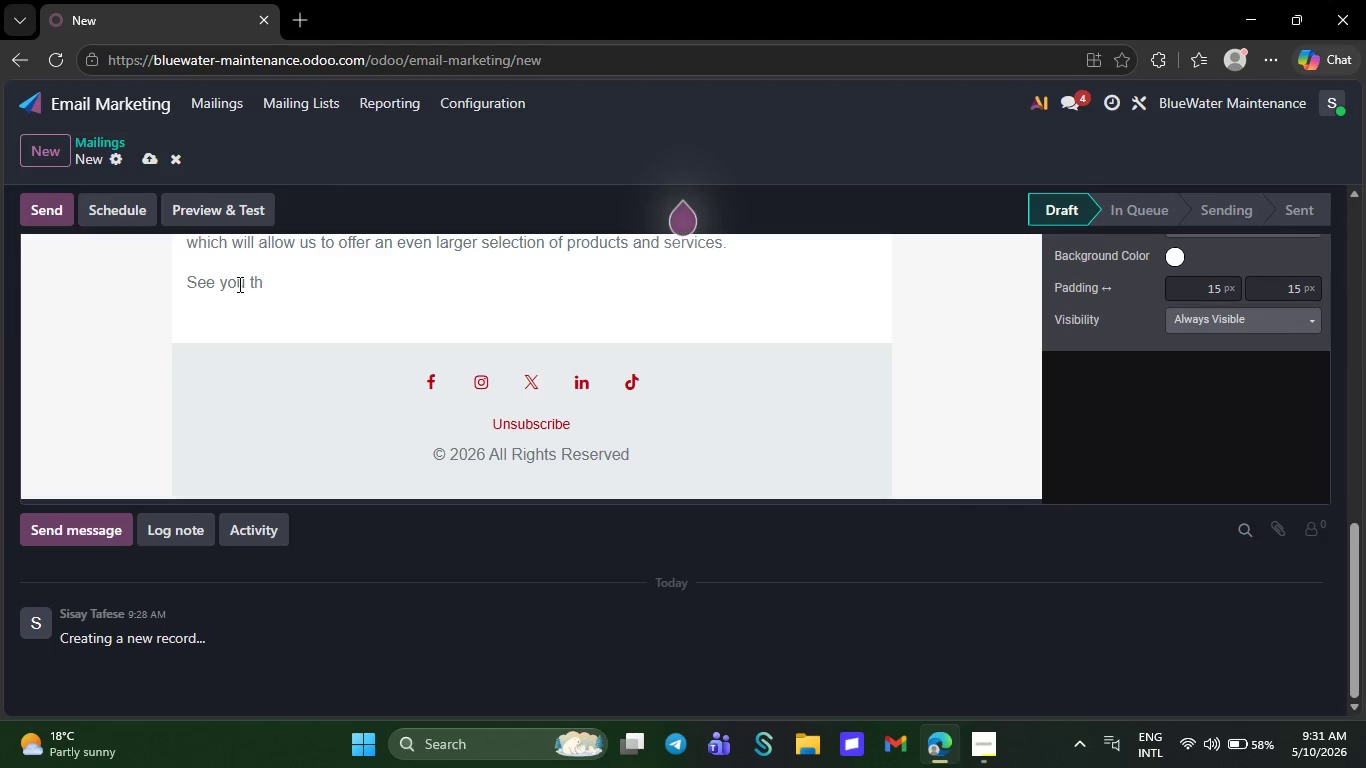 
key(Backspace)
 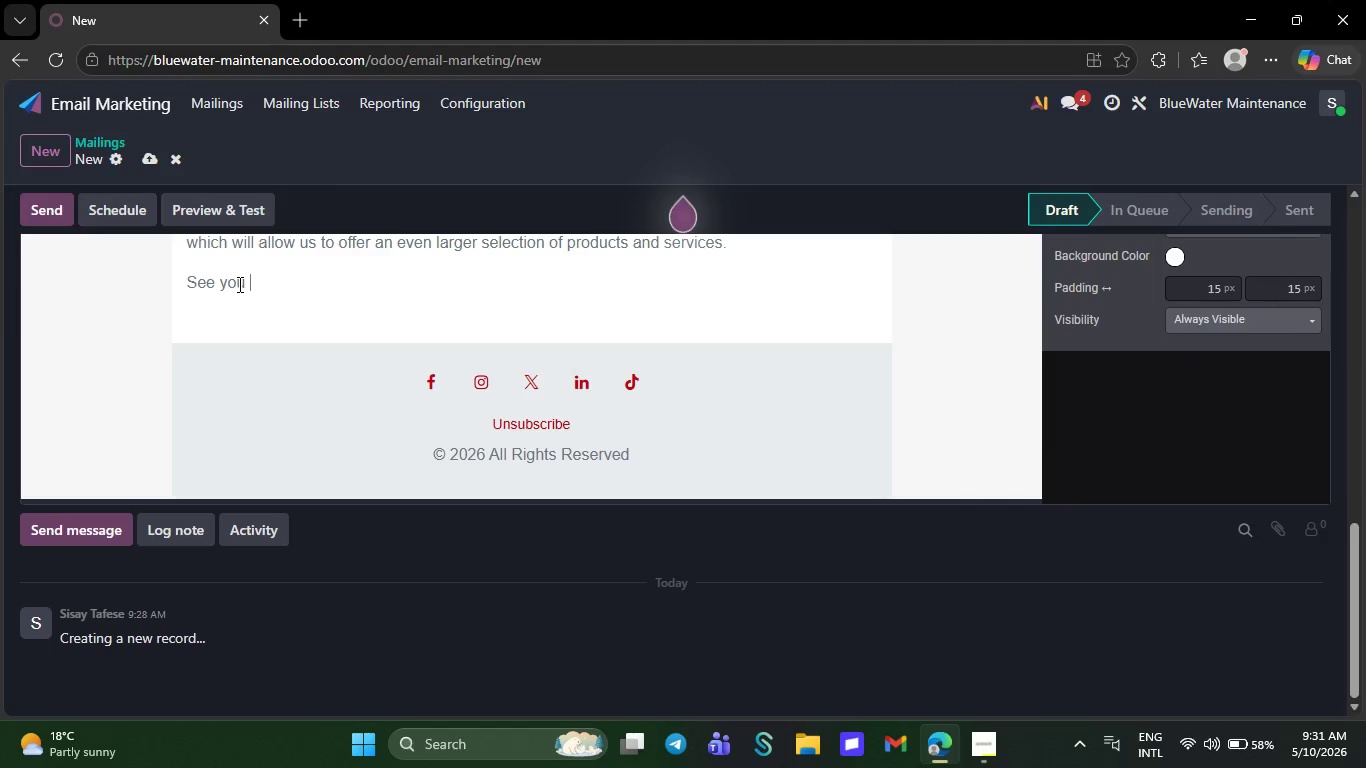 
key(Backspace)
 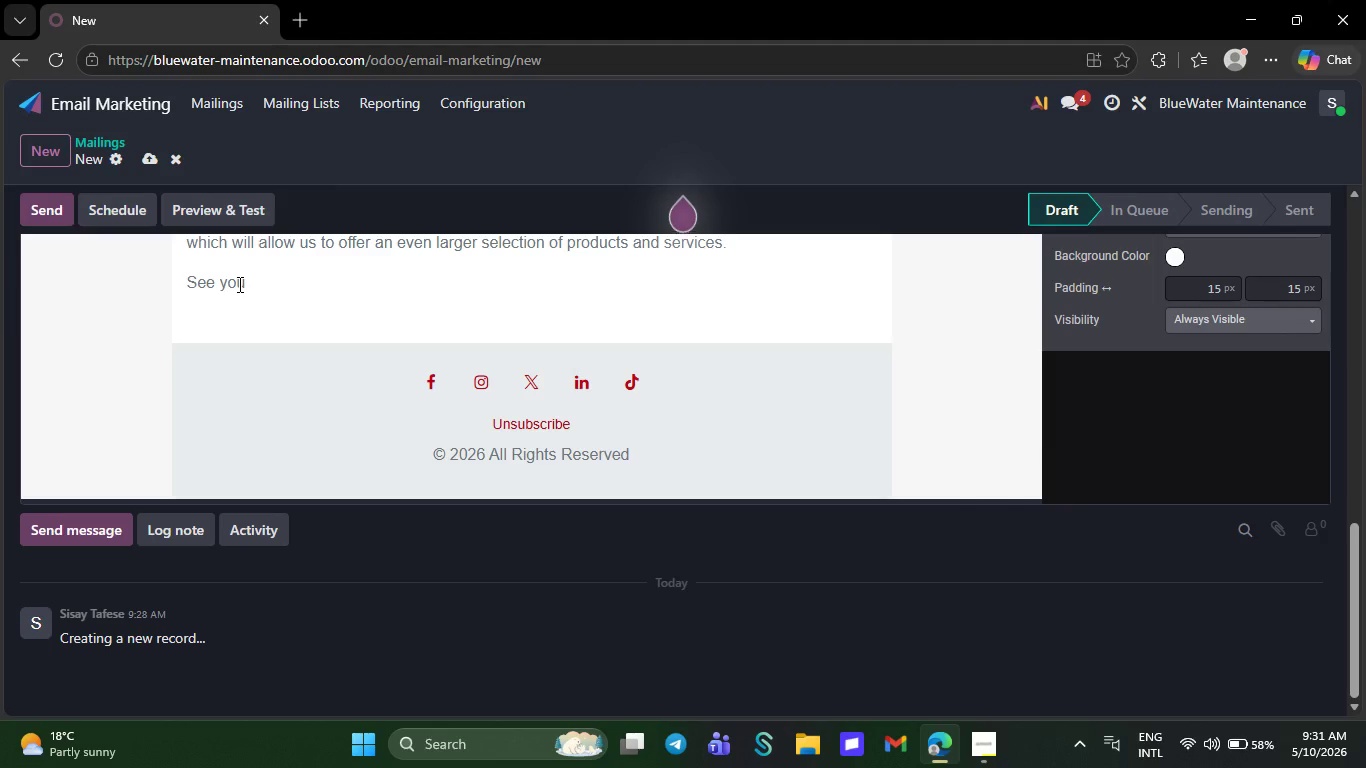 
key(Backspace)
 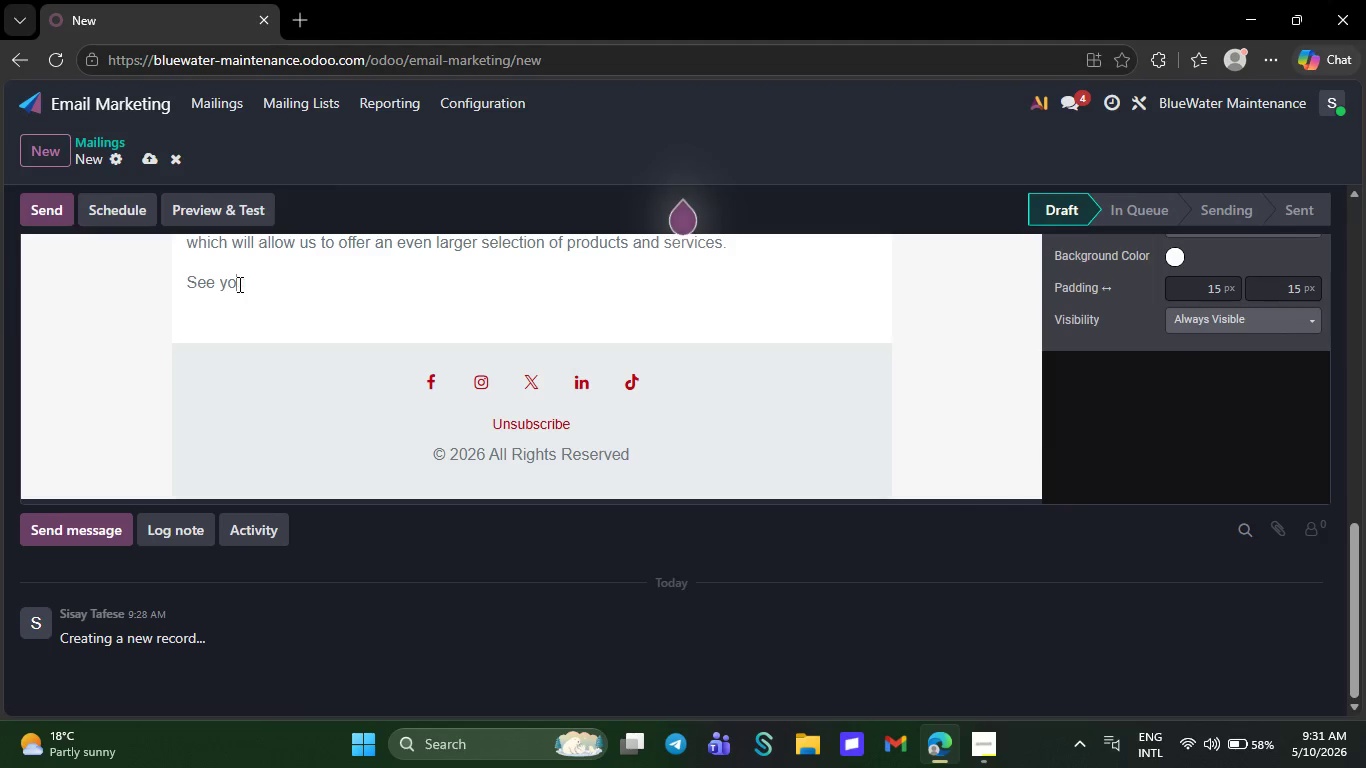 
key(Backspace)
 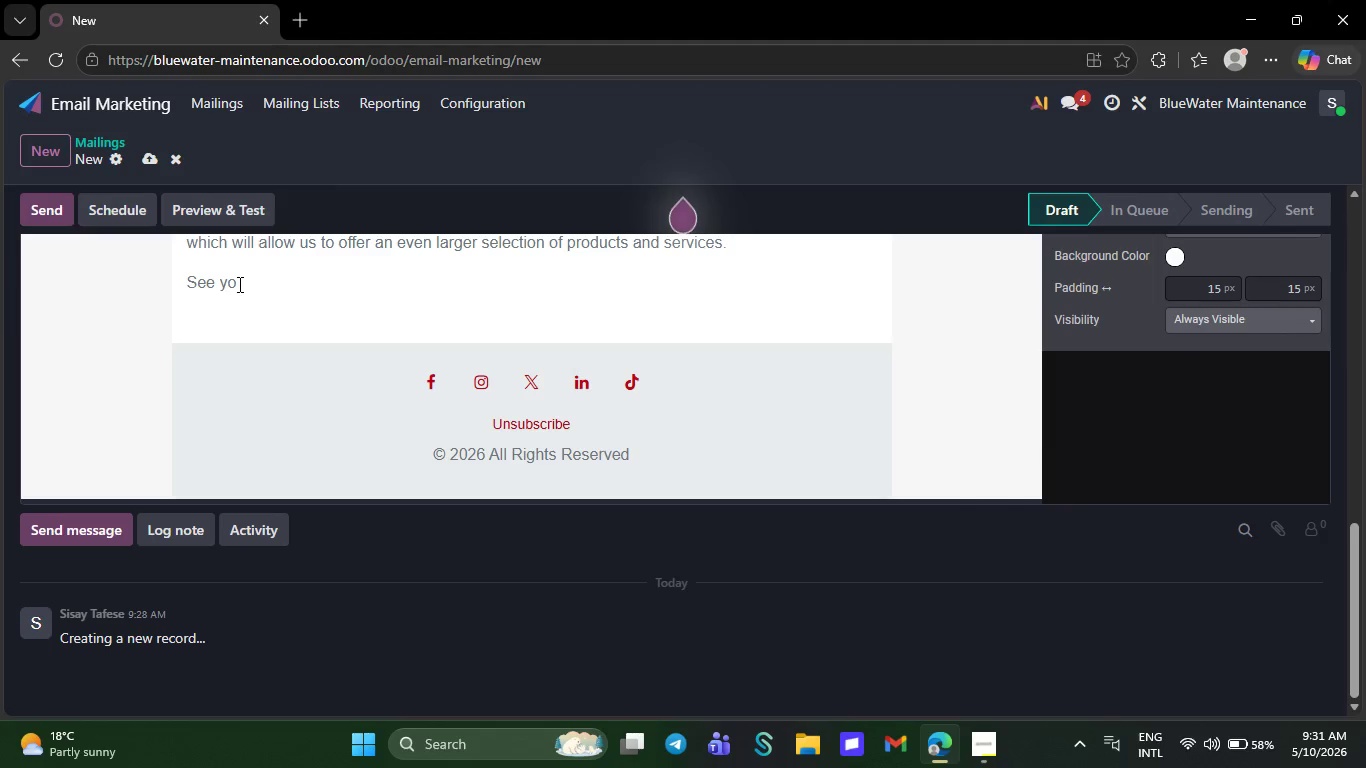 
wait(6.16)
 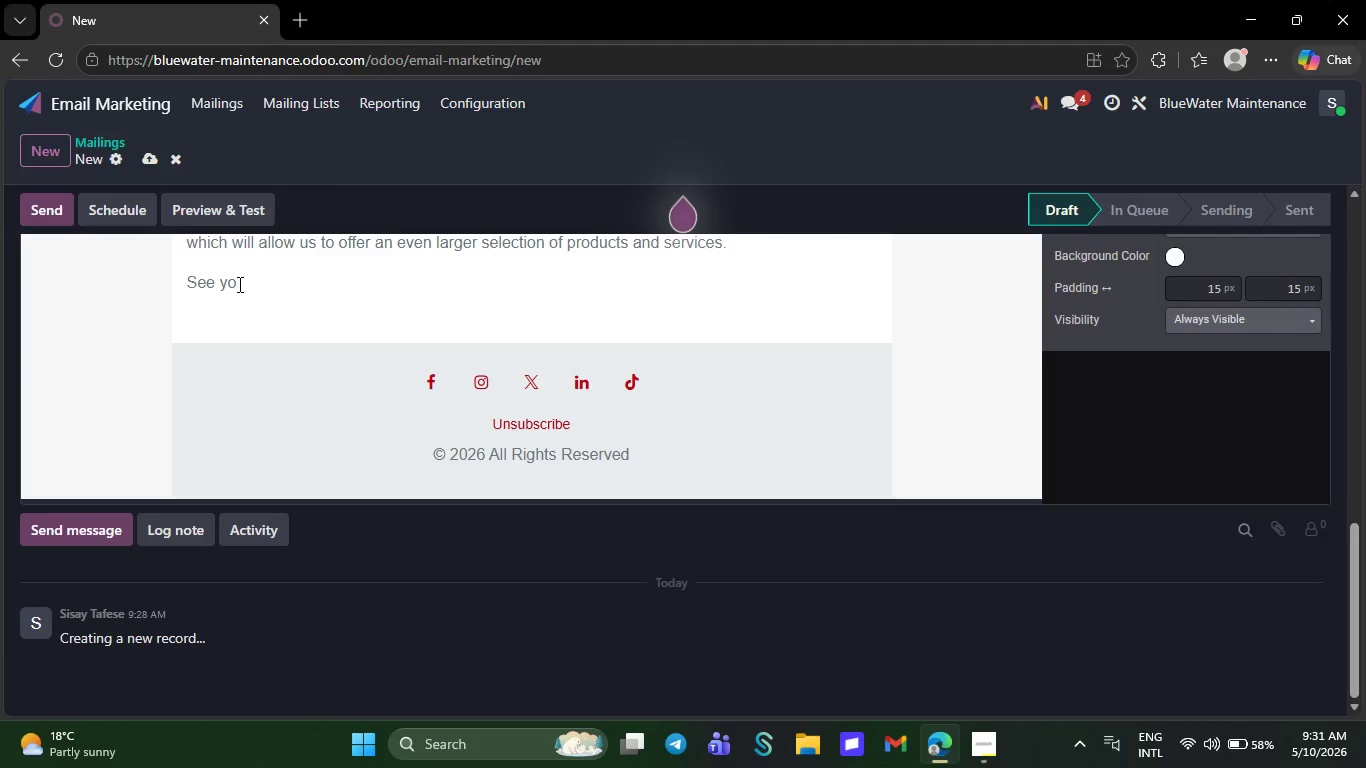 
key(Backspace)
 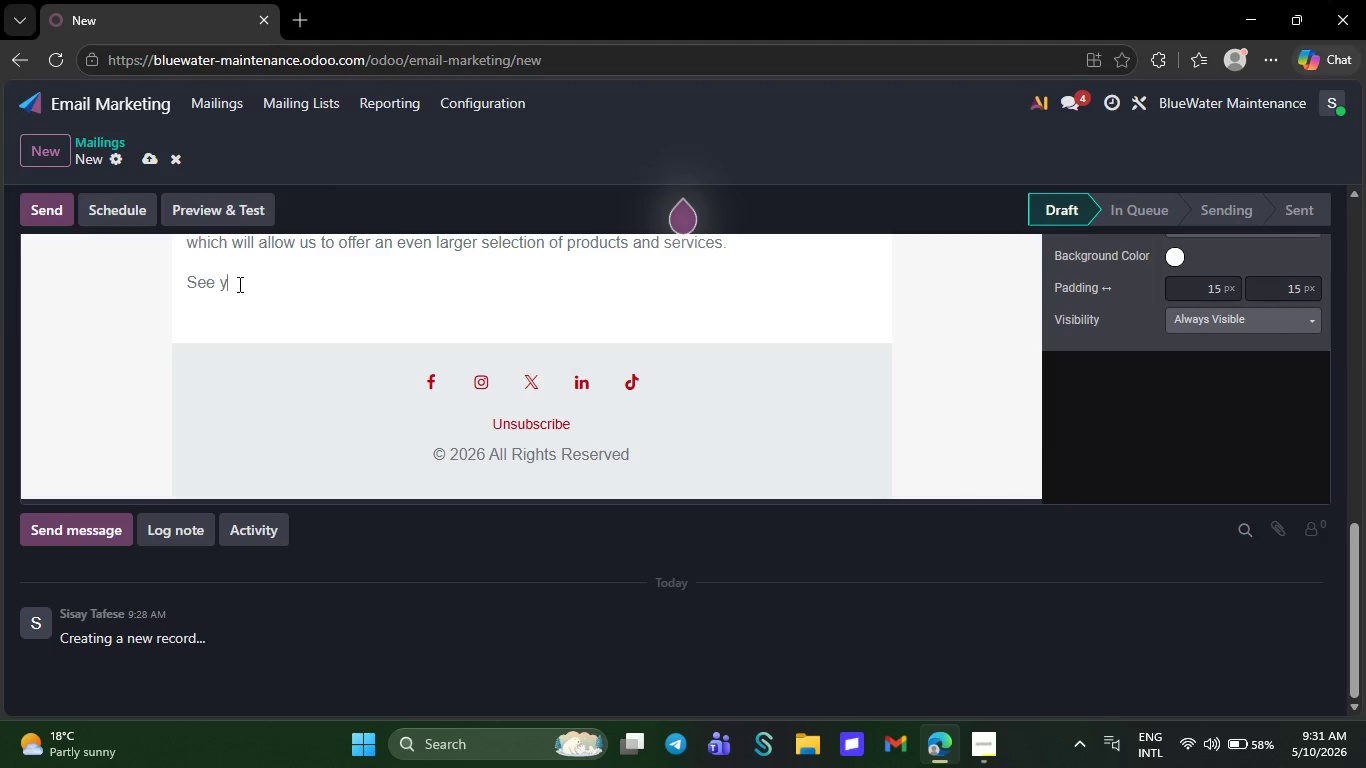 
key(Backspace)
 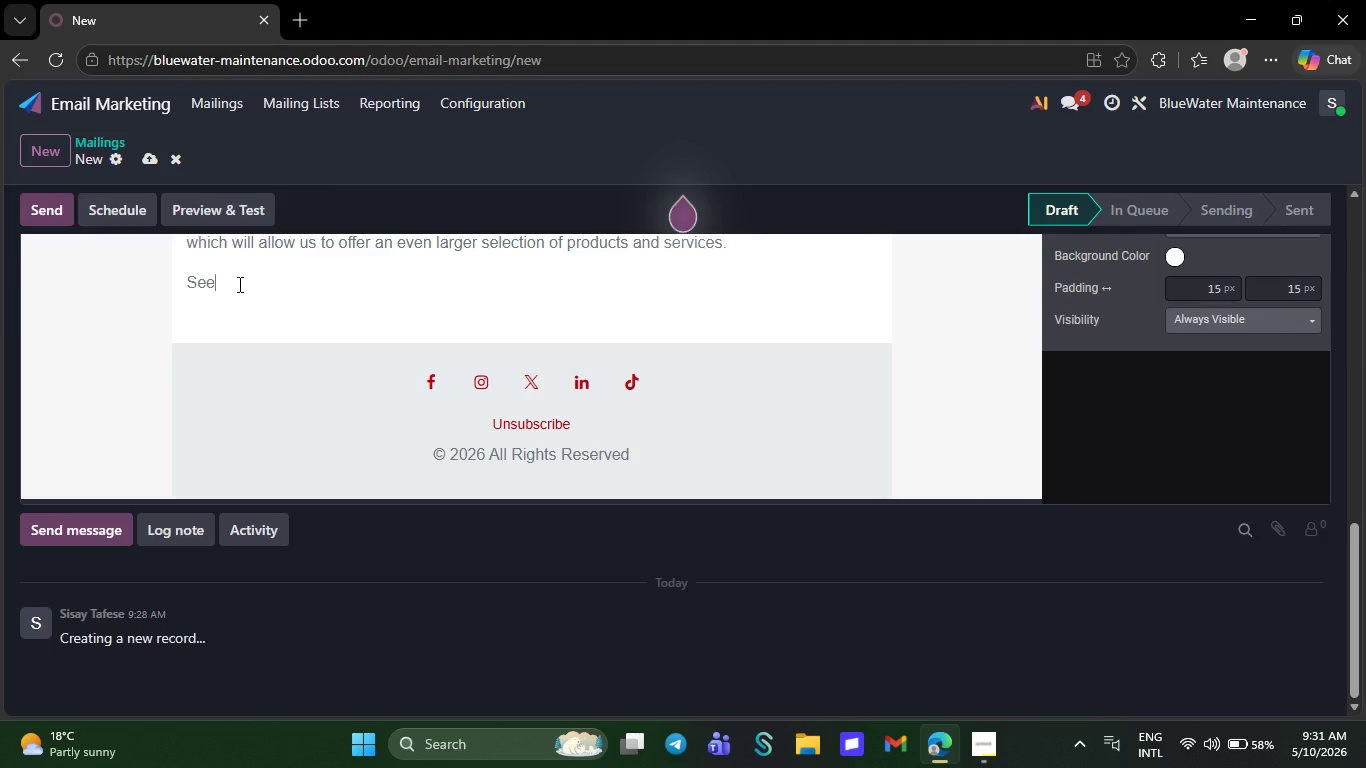 
key(Backspace)
 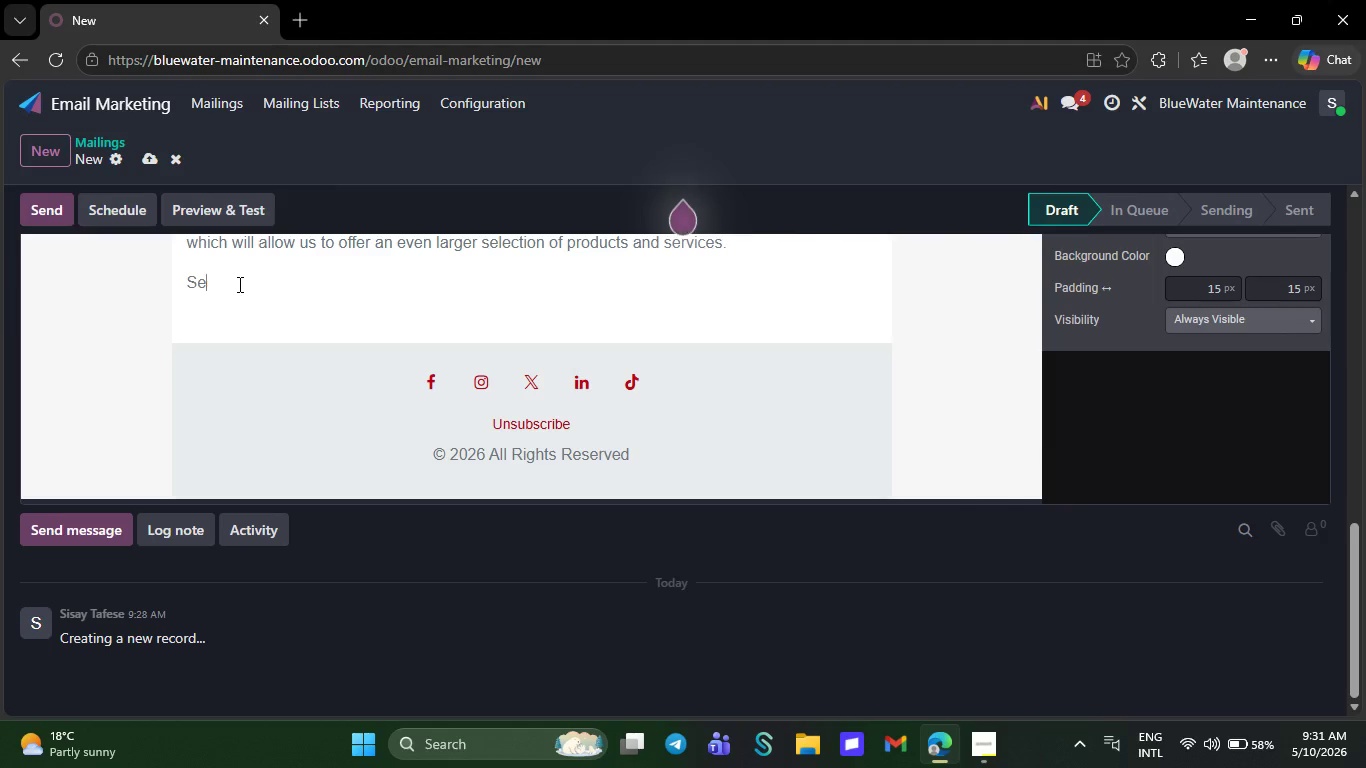 
key(Backspace)
 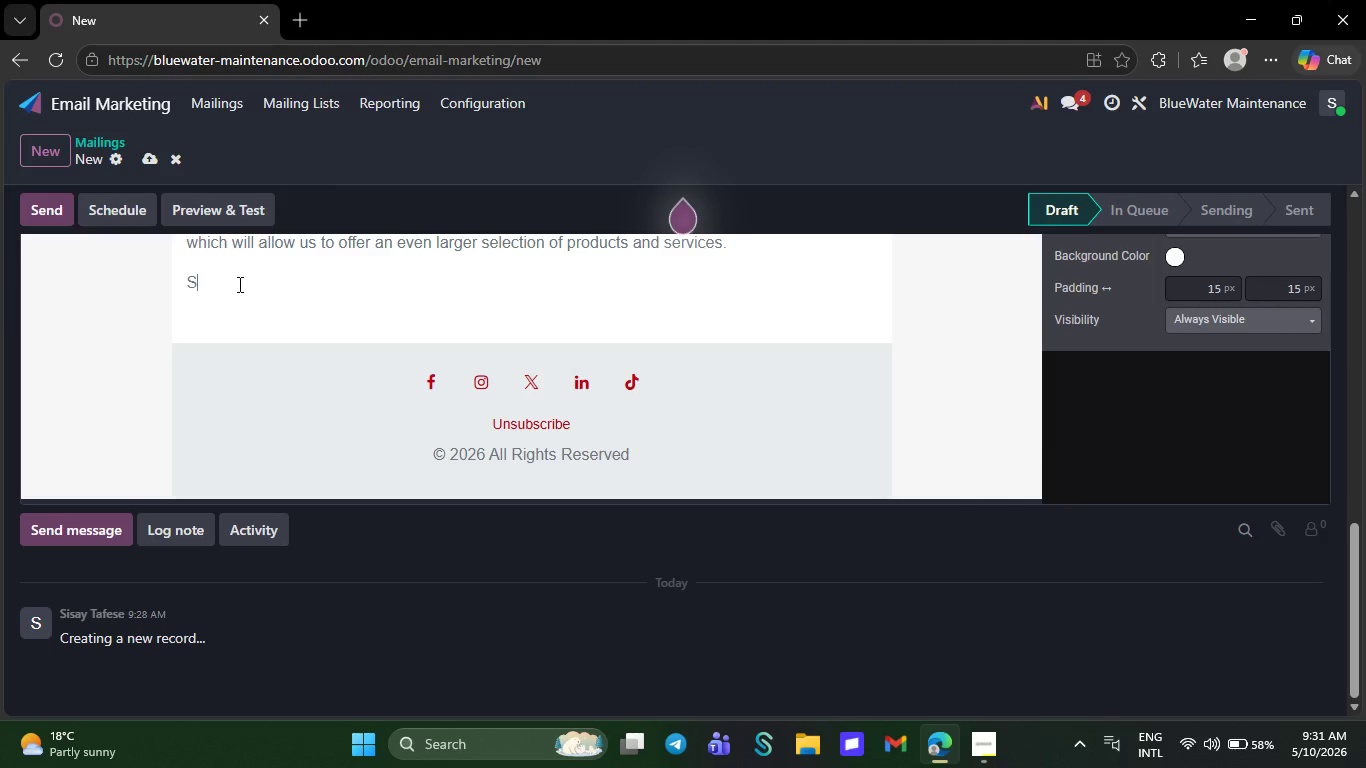 
key(Backspace)
 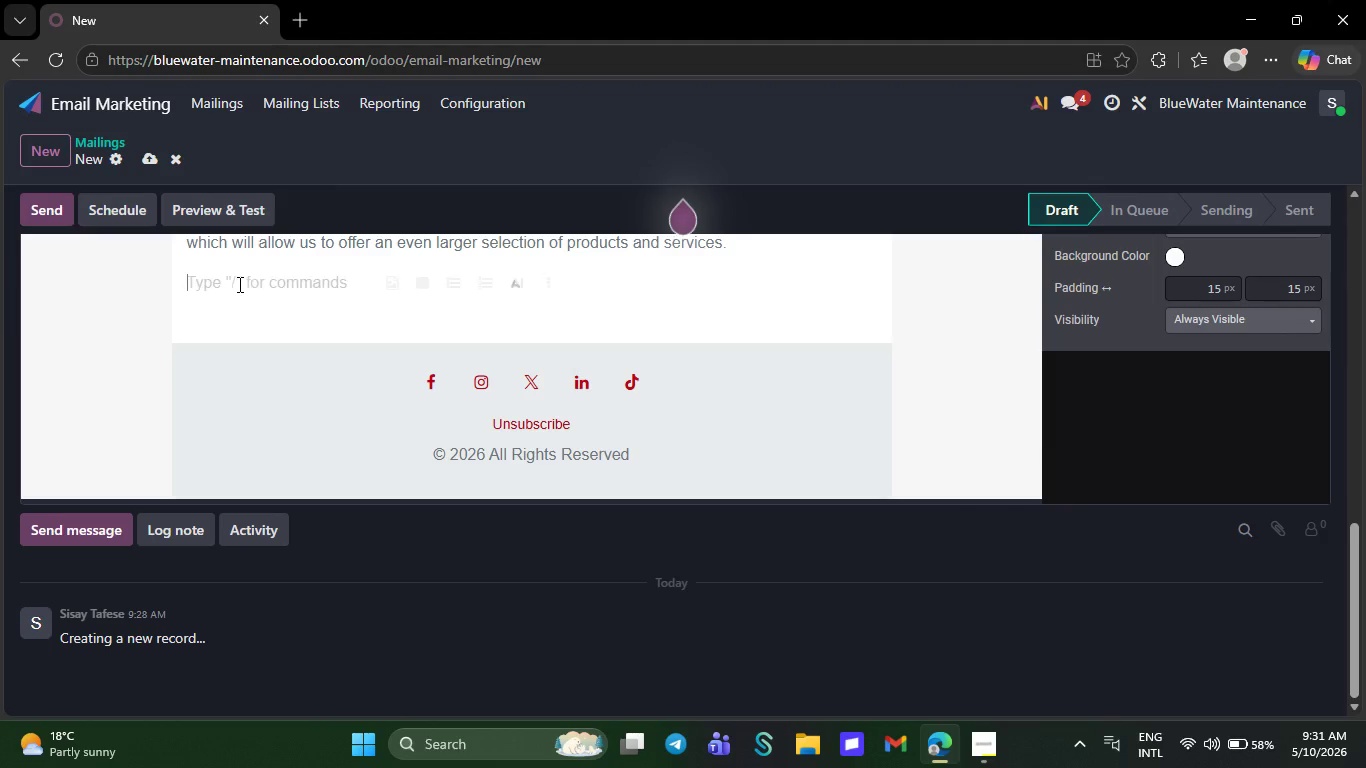 
key(Backspace)
 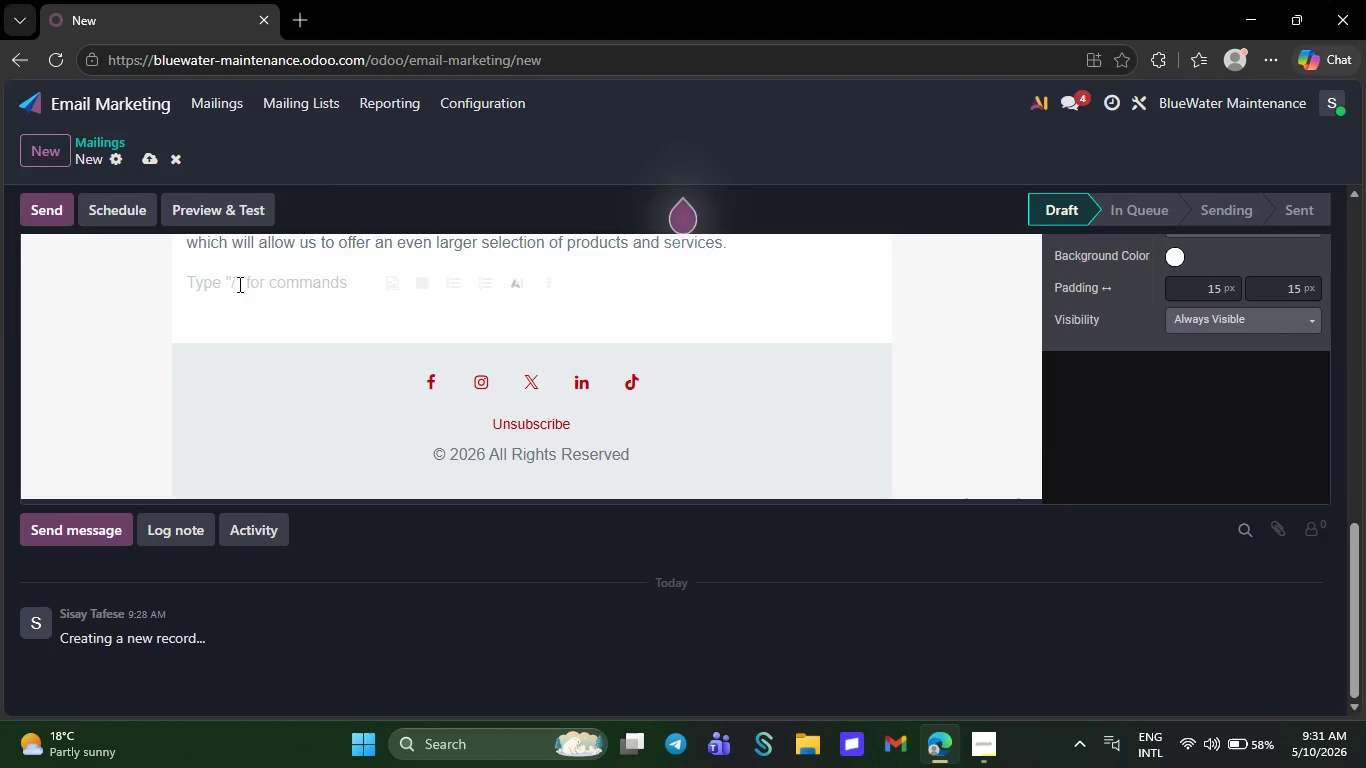 
key(Backspace)
 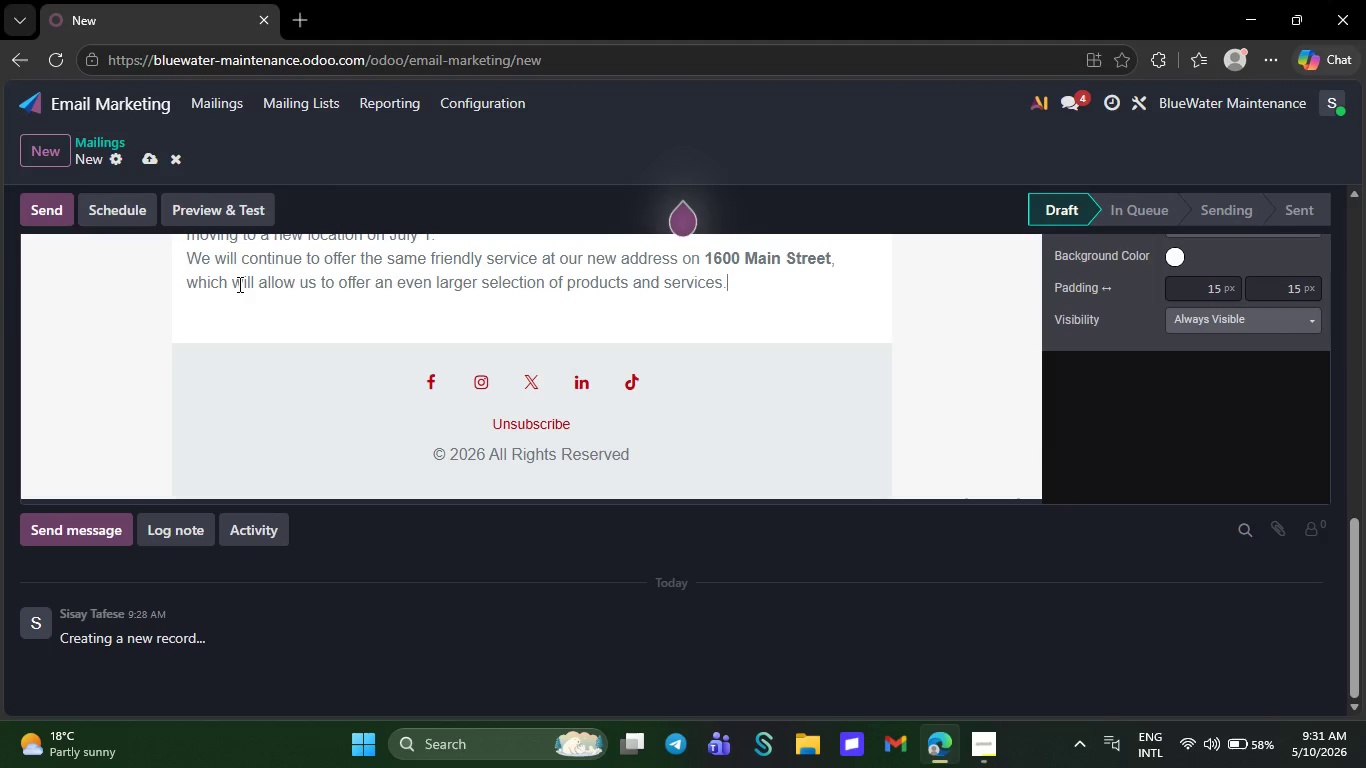 
key(Backspace)
 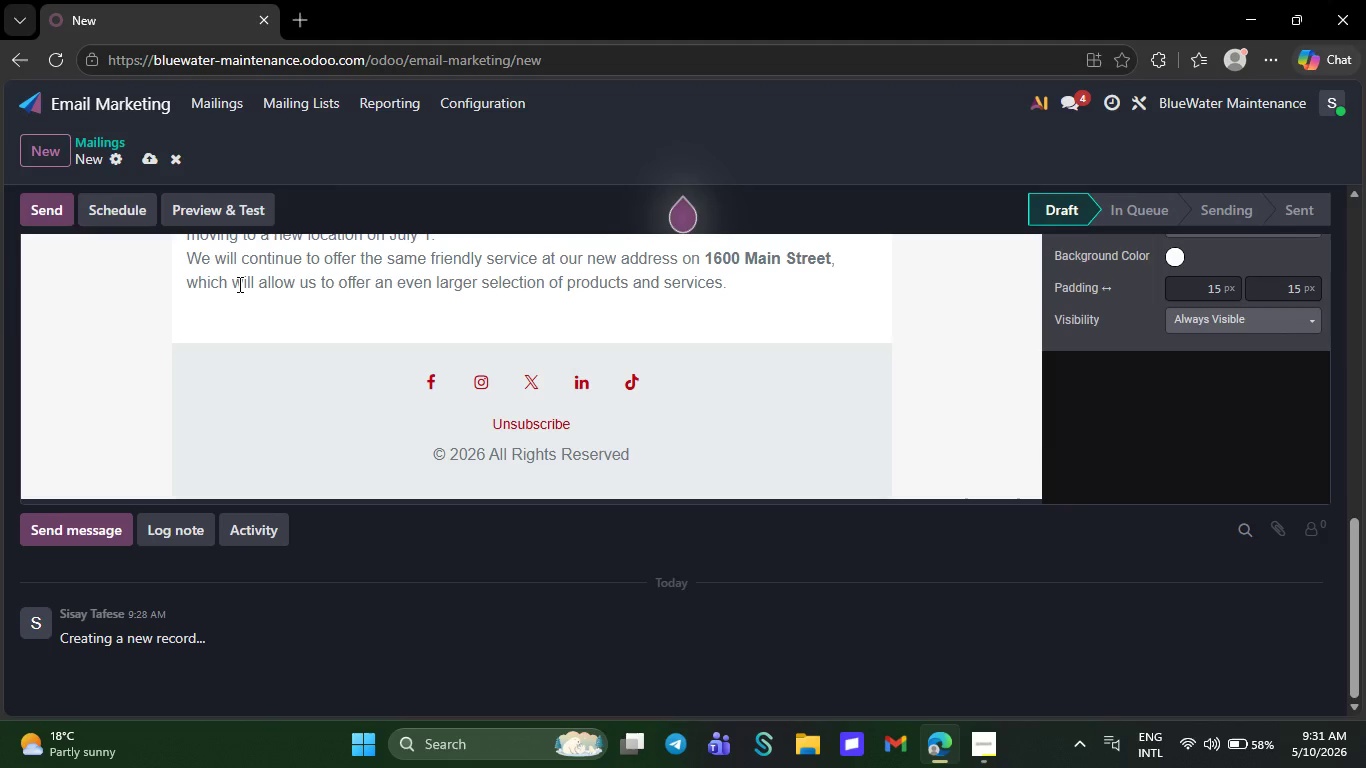 
key(Backspace)
 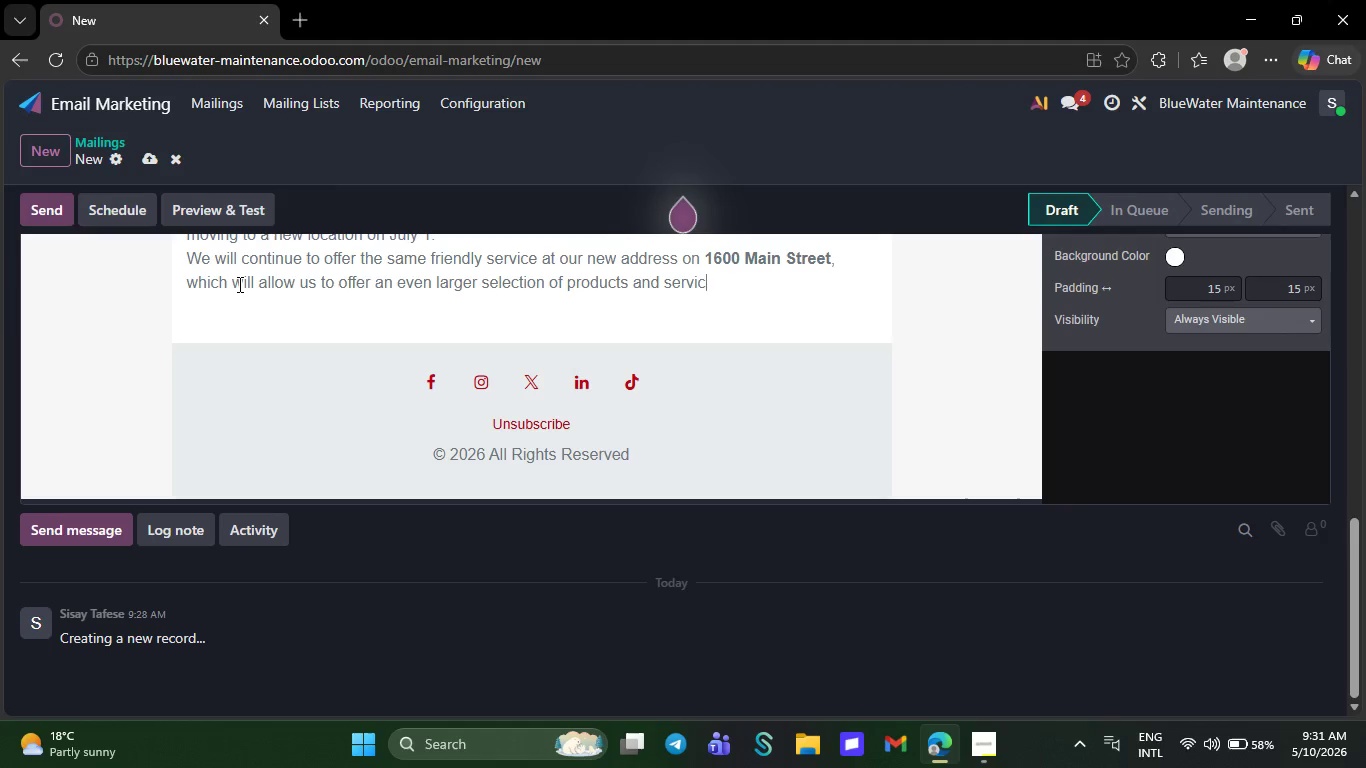 
key(Backspace)
 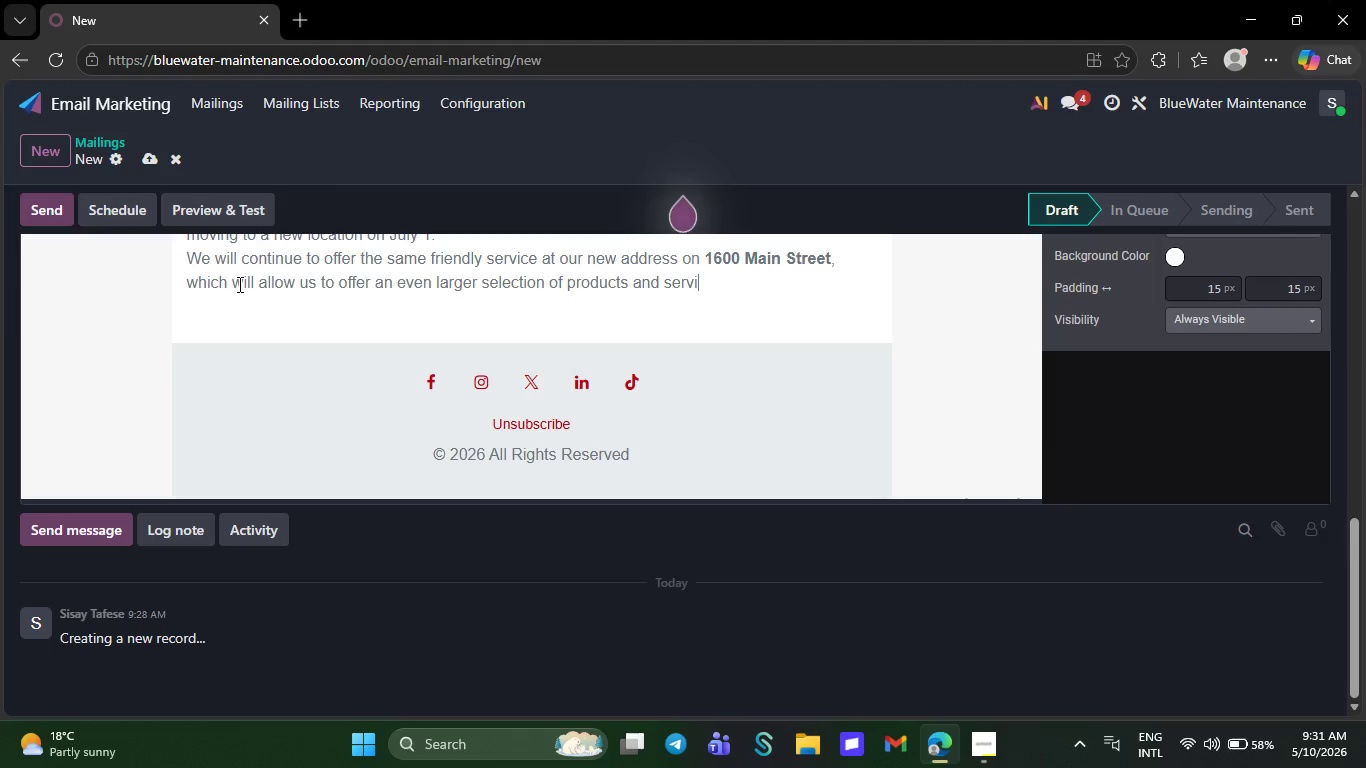 
key(Backspace)
 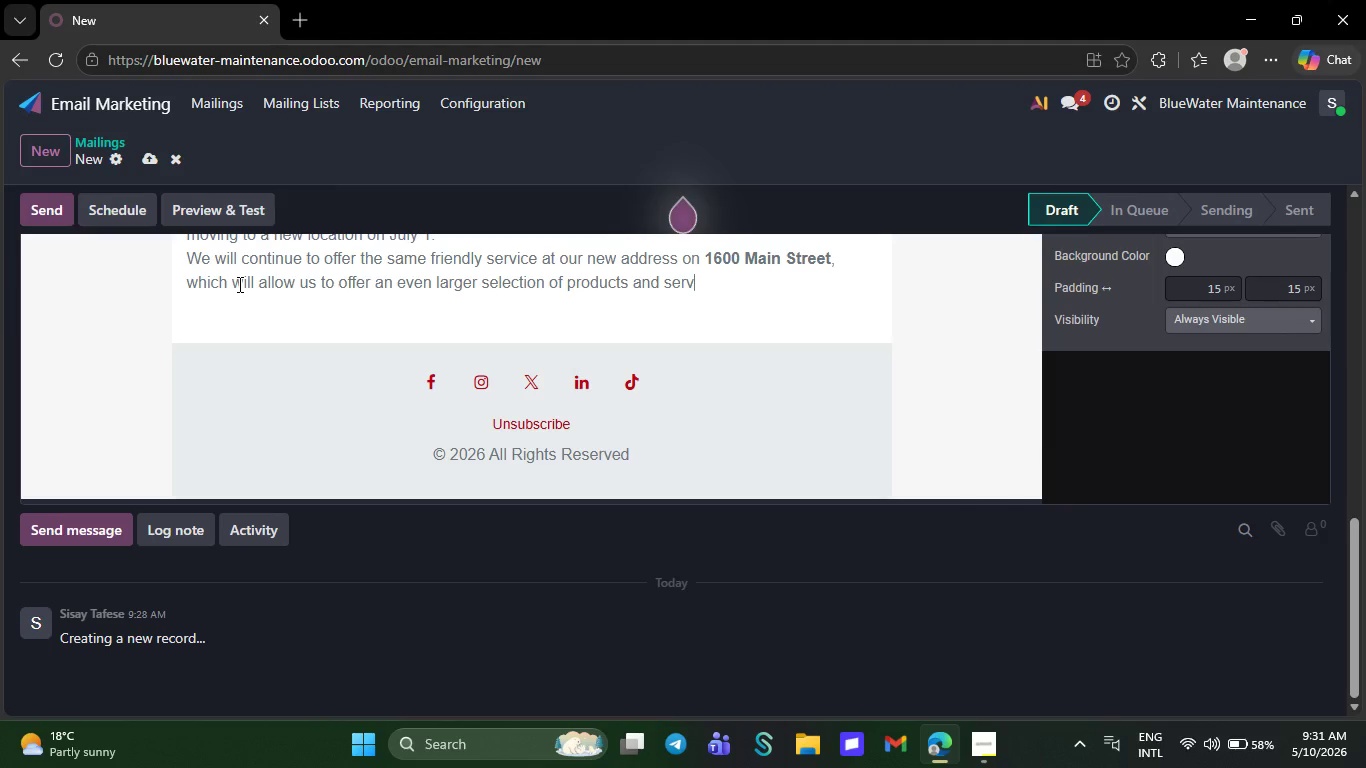 
key(Backspace)
 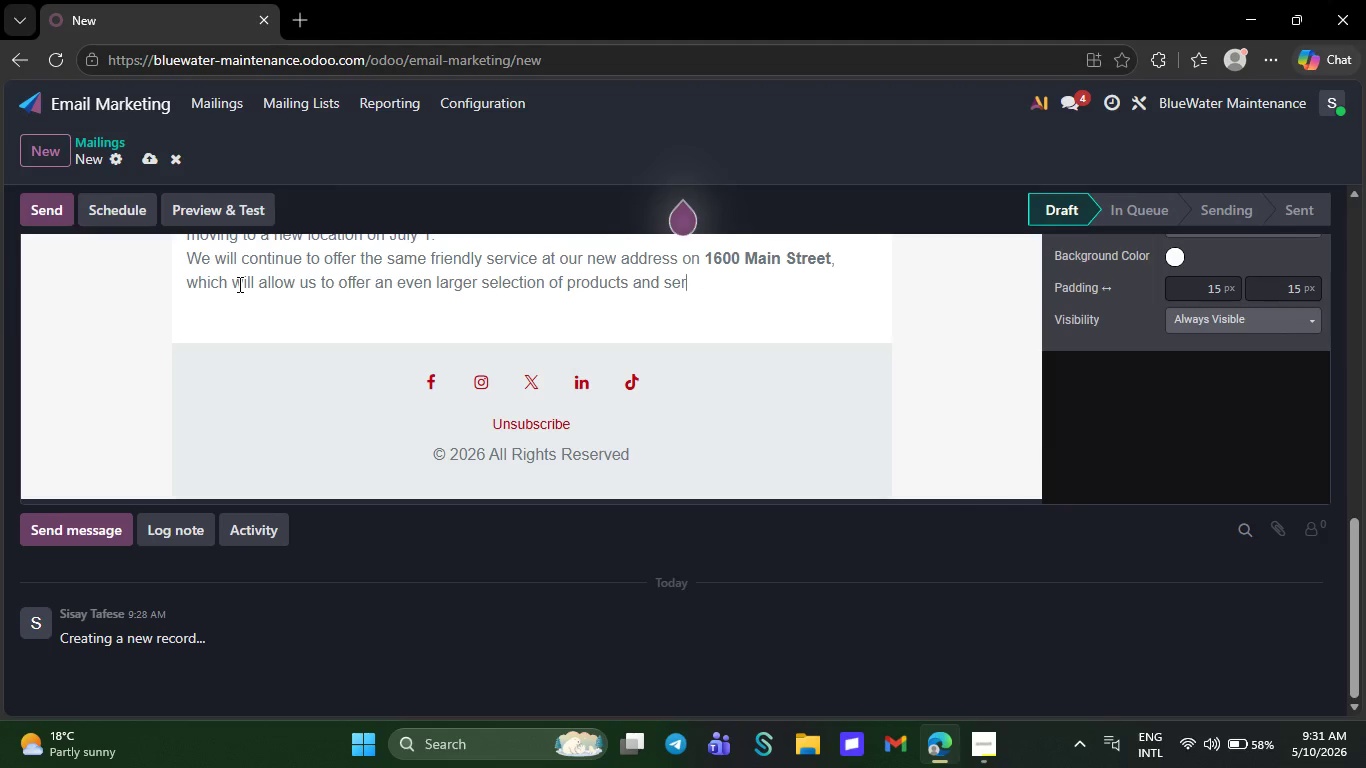 
key(Backspace)
 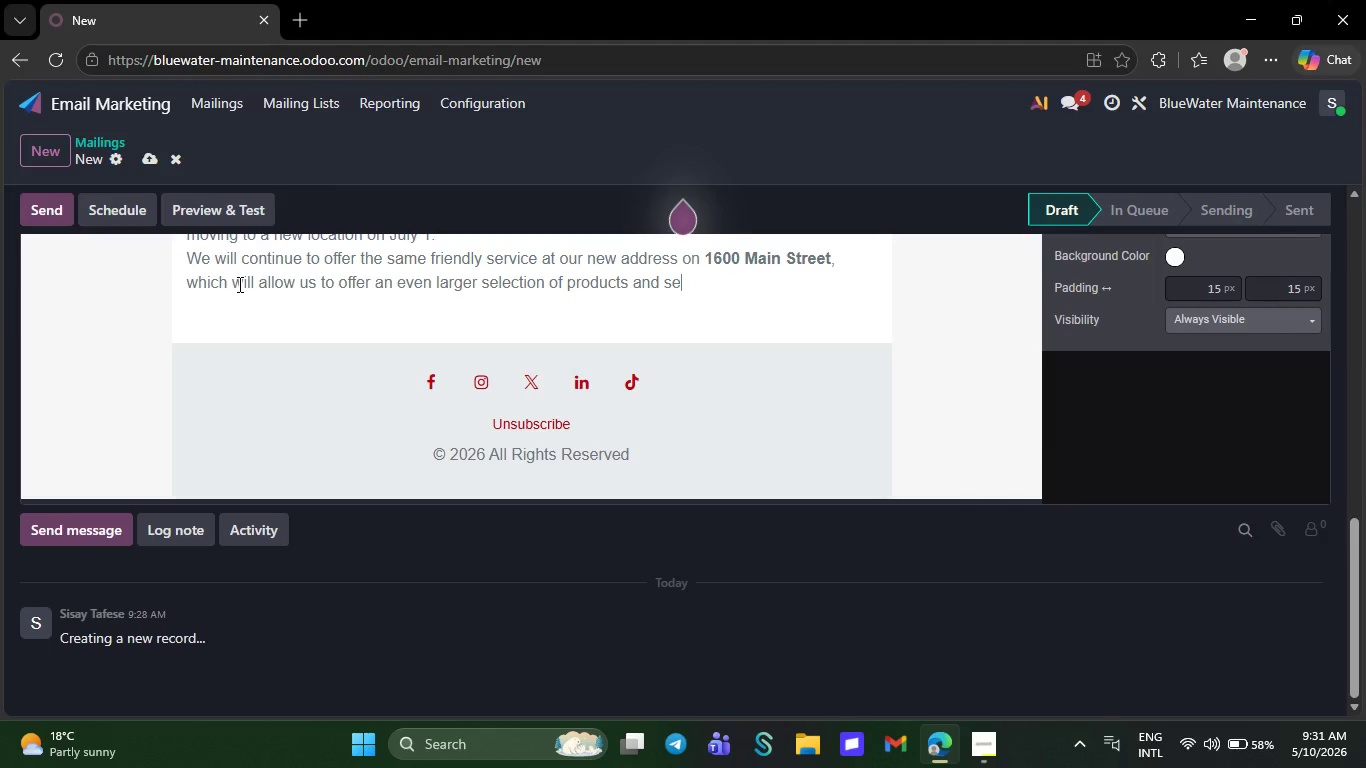 
key(Backspace)
 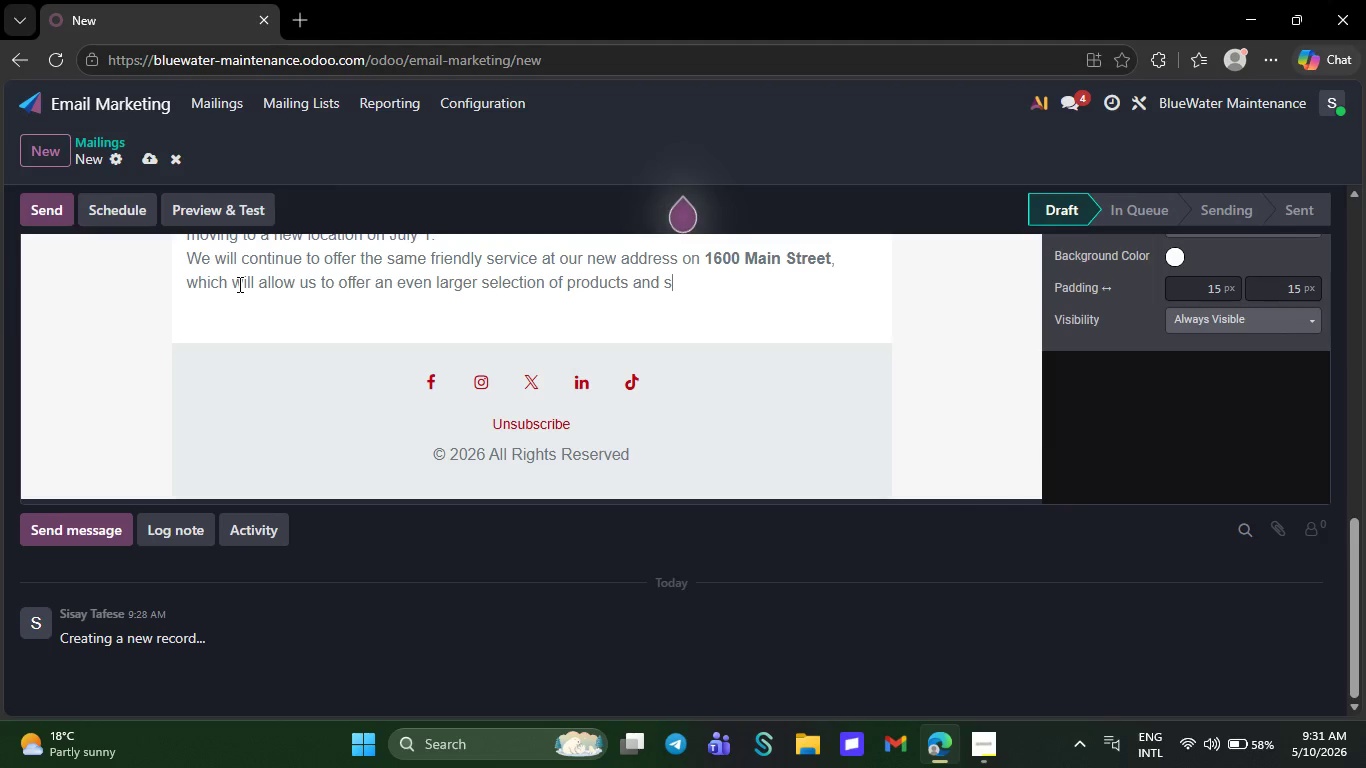 
key(Backspace)
 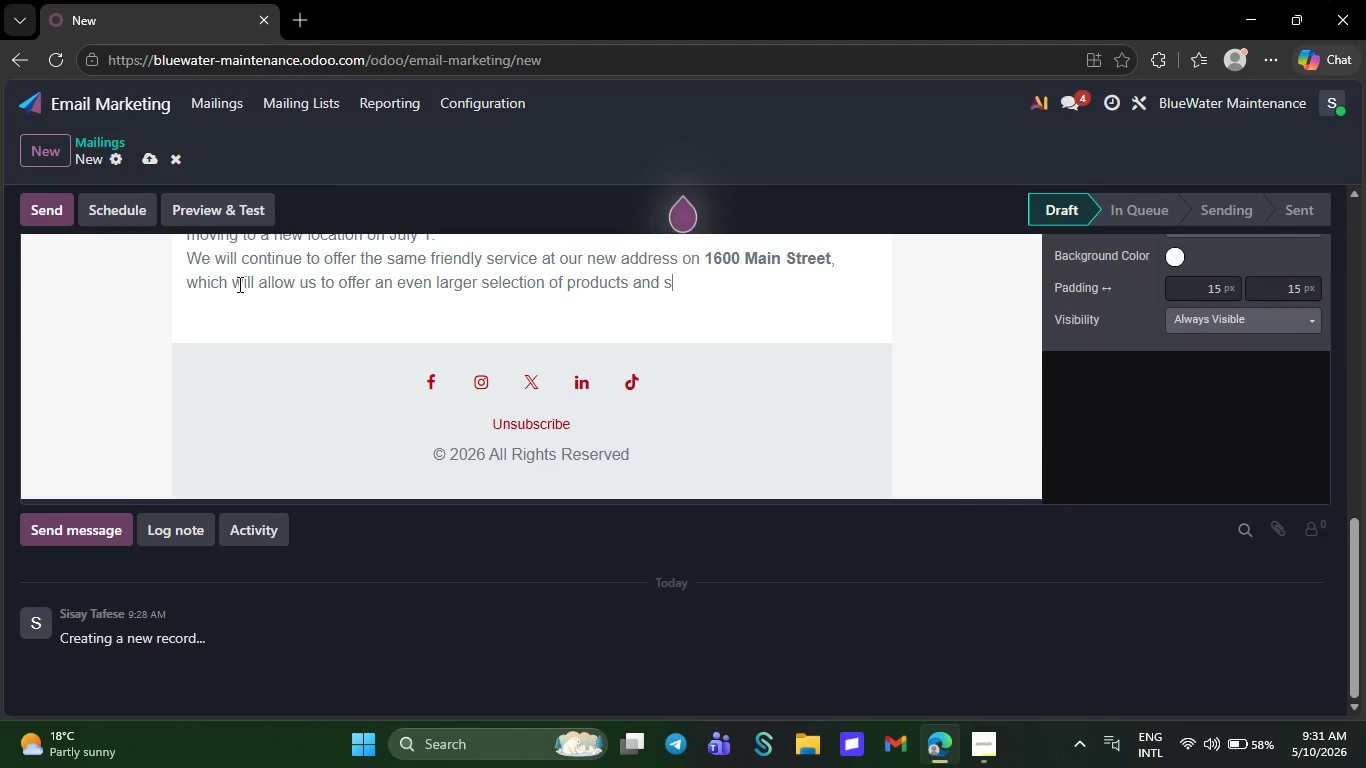 
key(Backspace)
 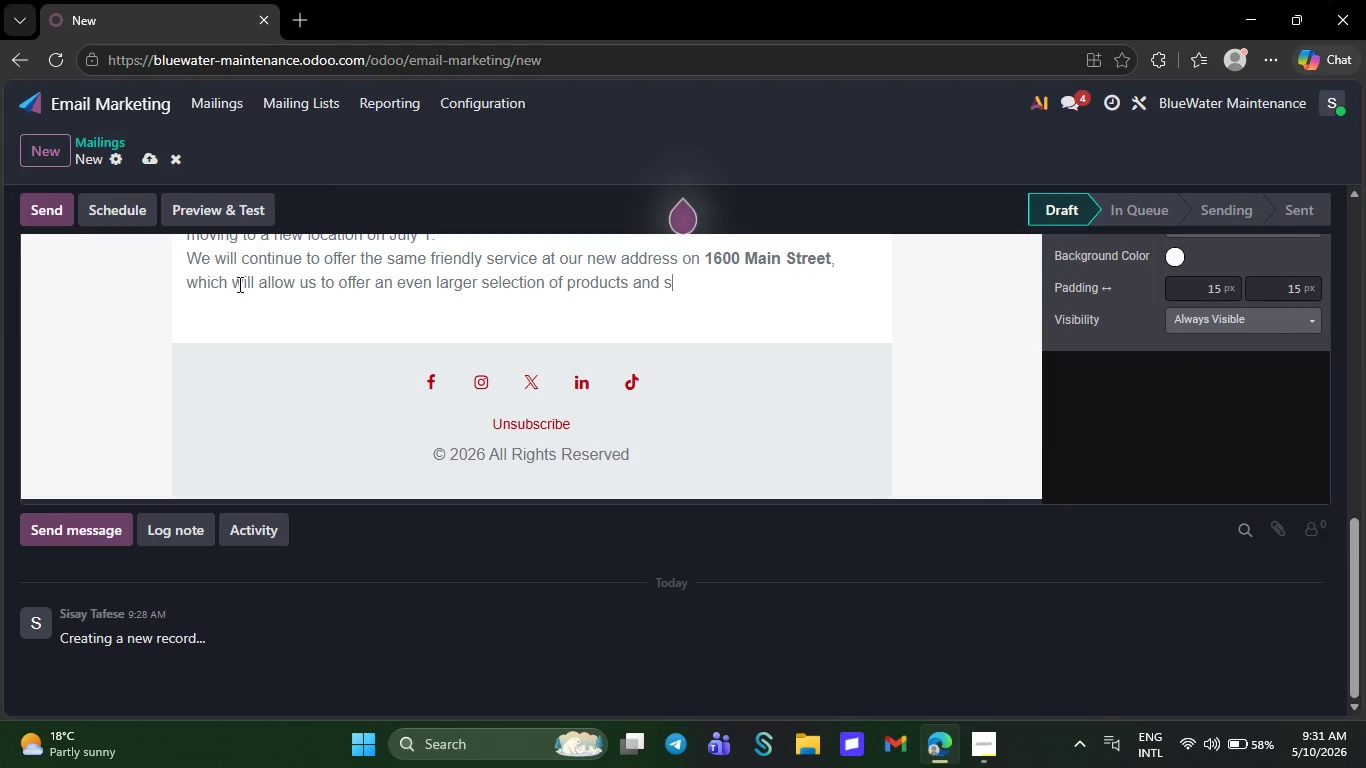 
key(Backspace)
 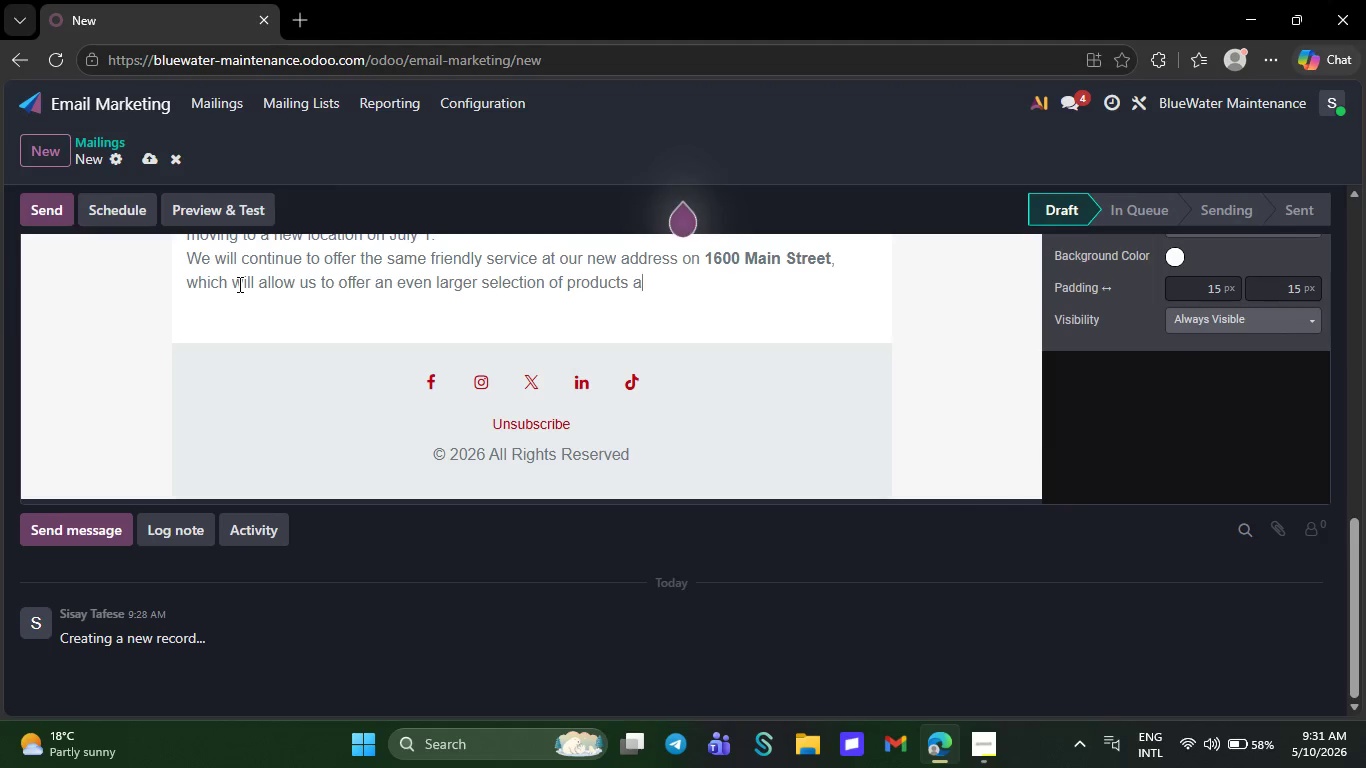 
key(Backspace)
 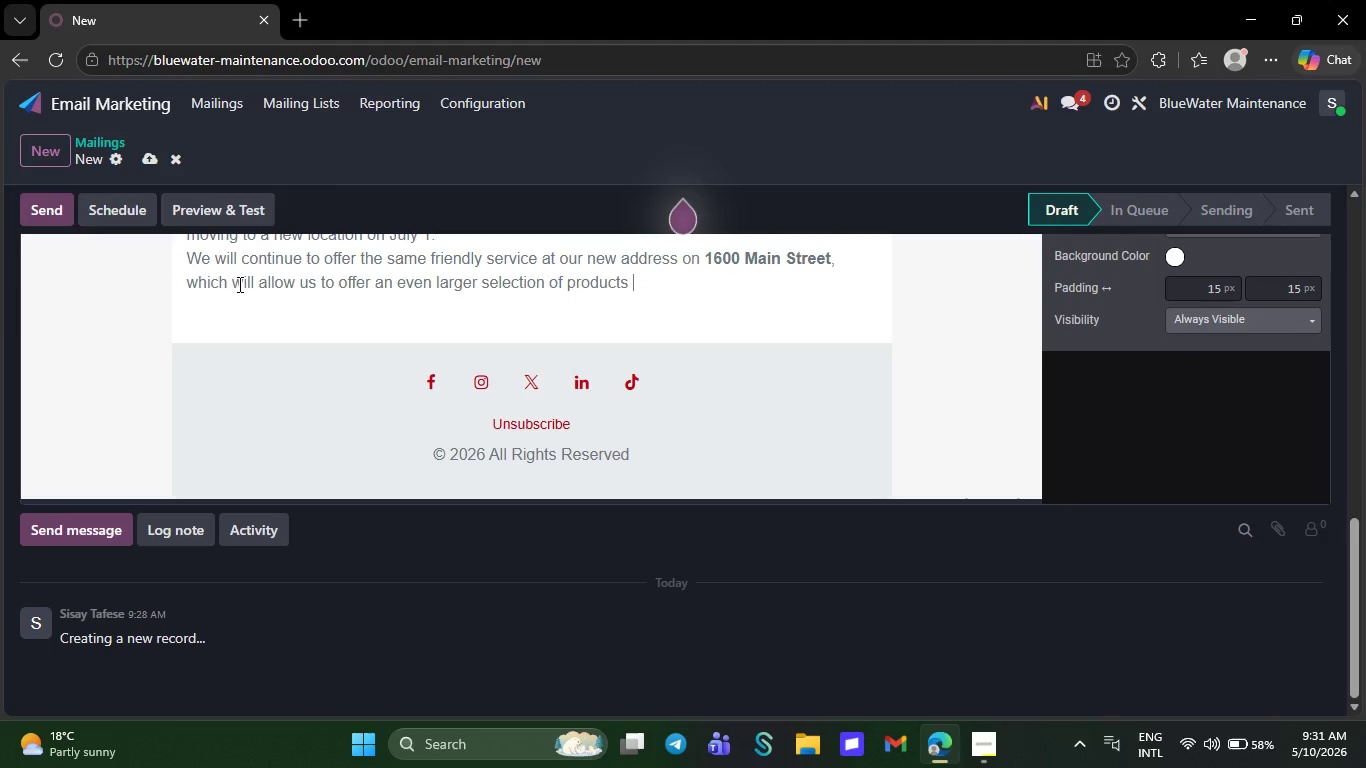 
key(Backspace)
 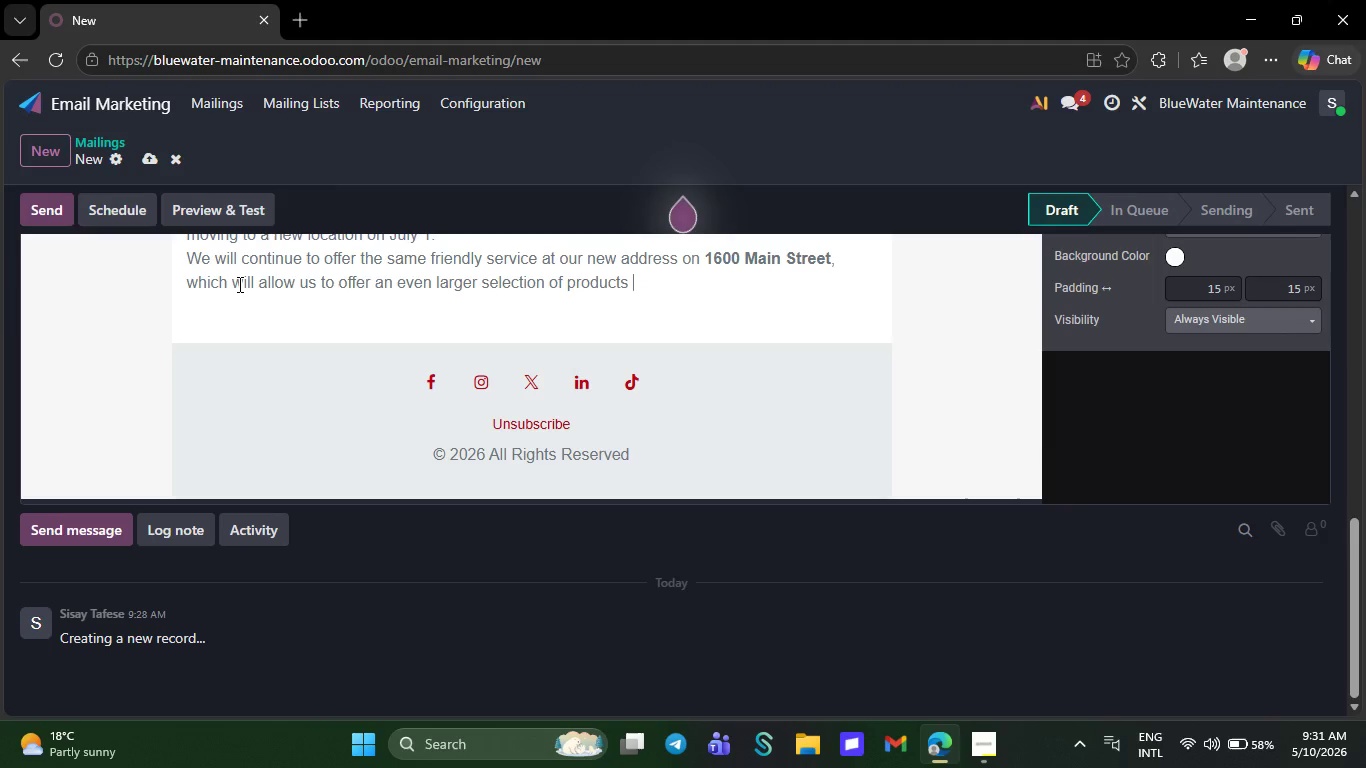 
key(Backspace)
 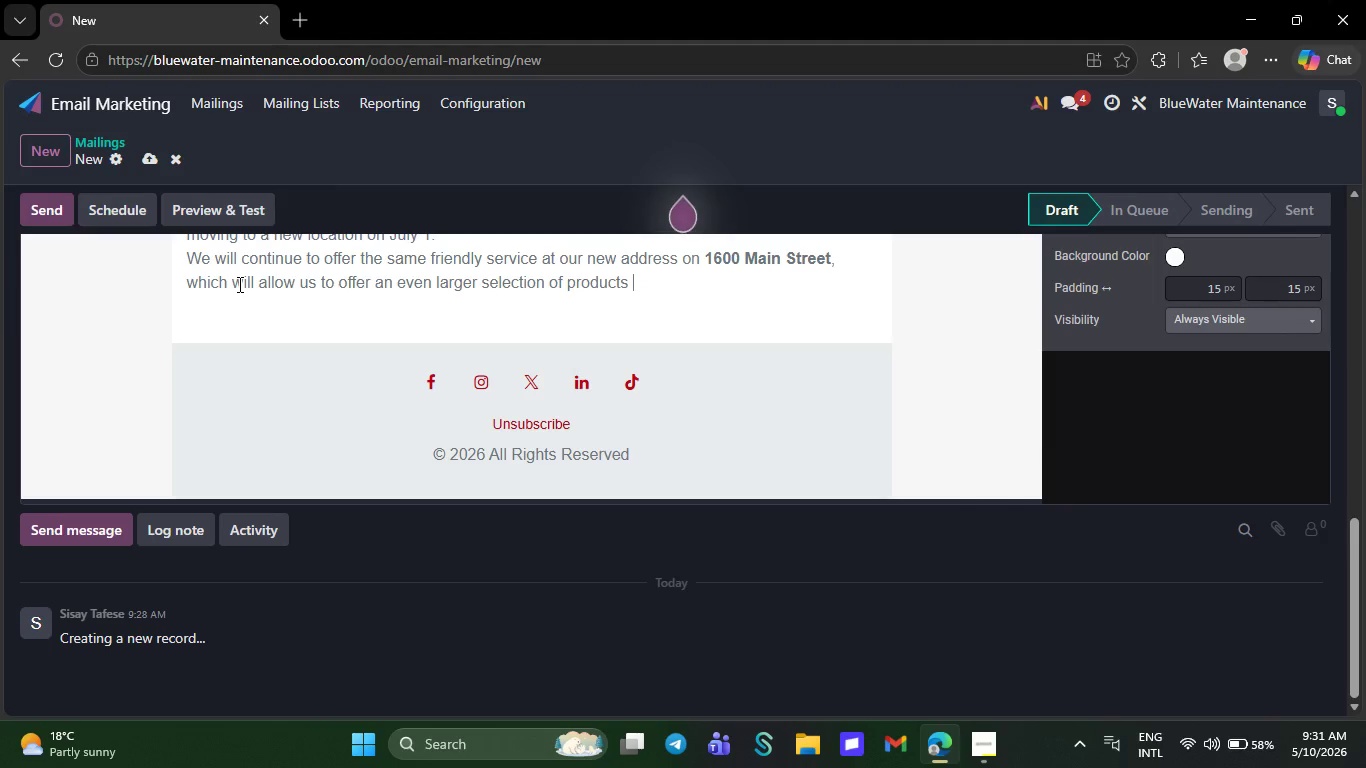 
key(Backspace)
 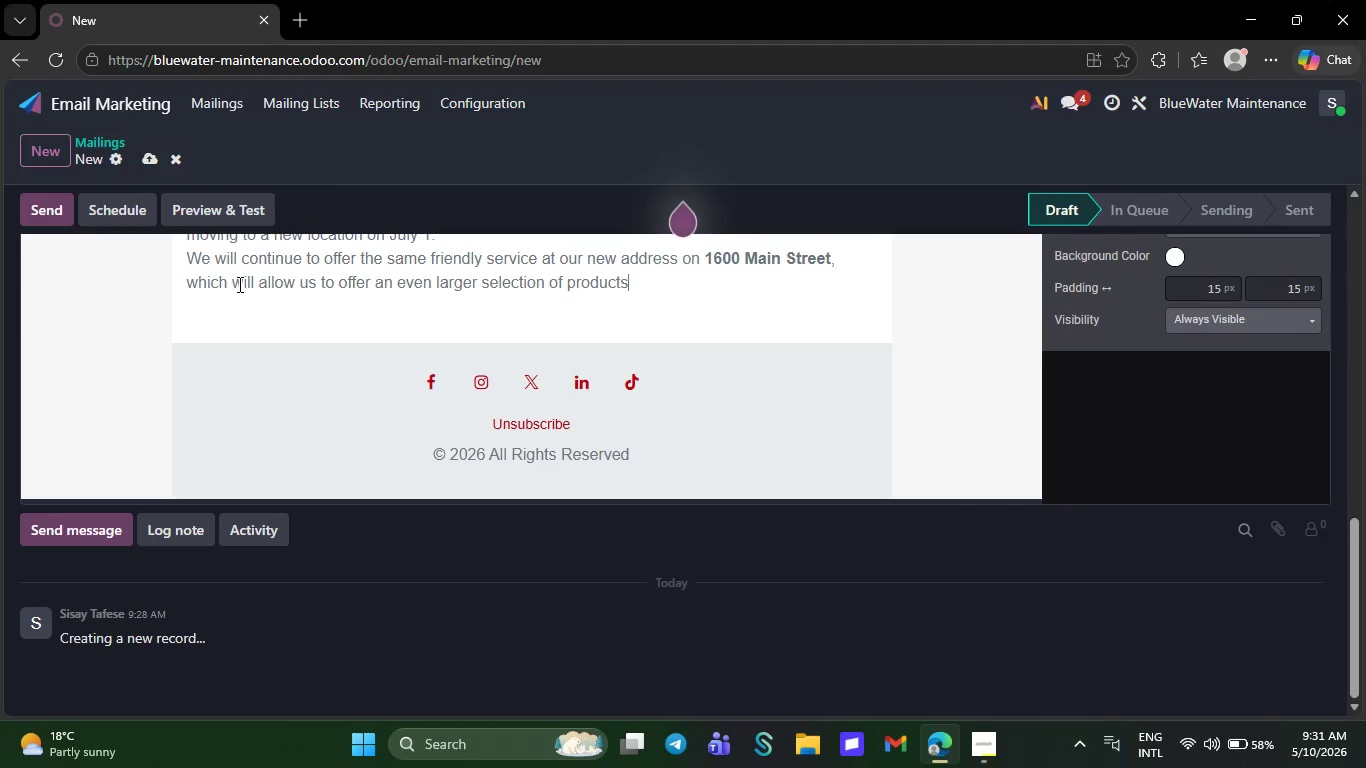 
key(Backspace)
 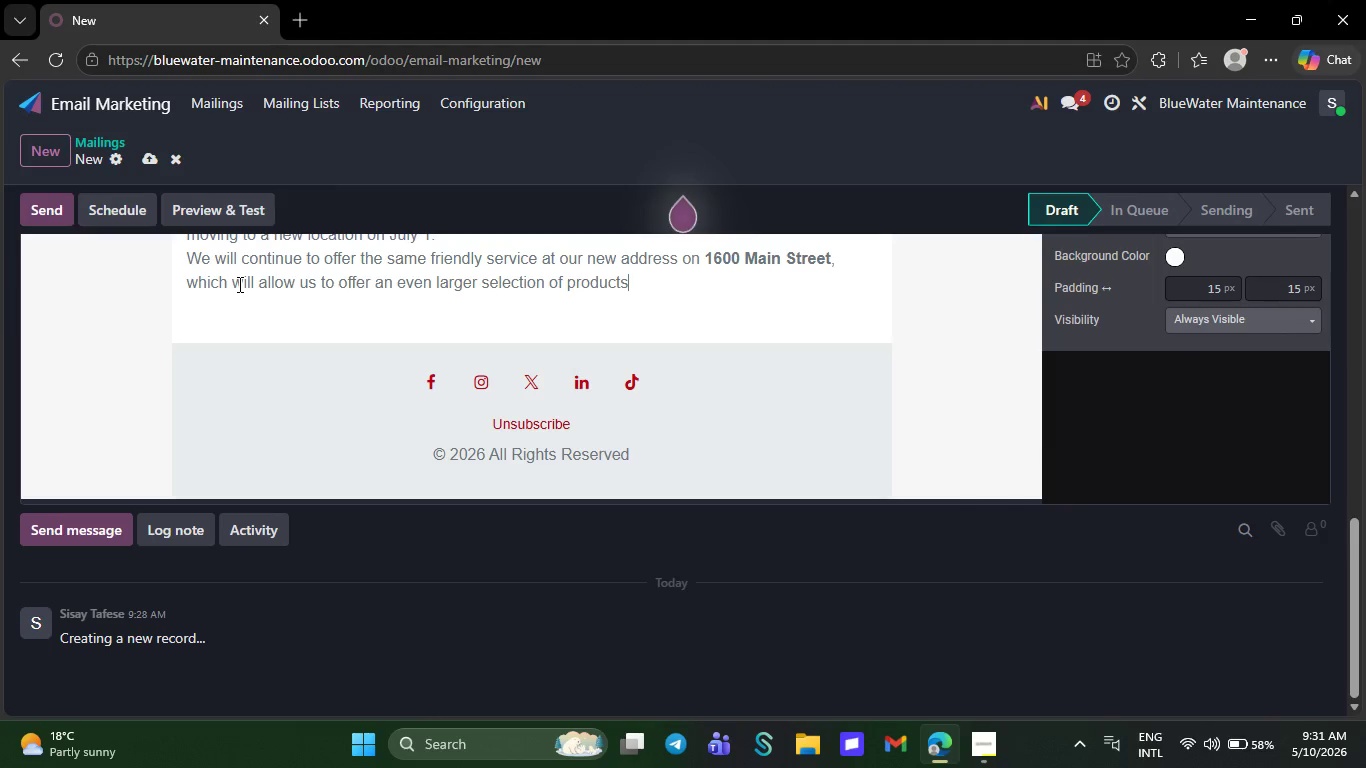 
wait(5.89)
 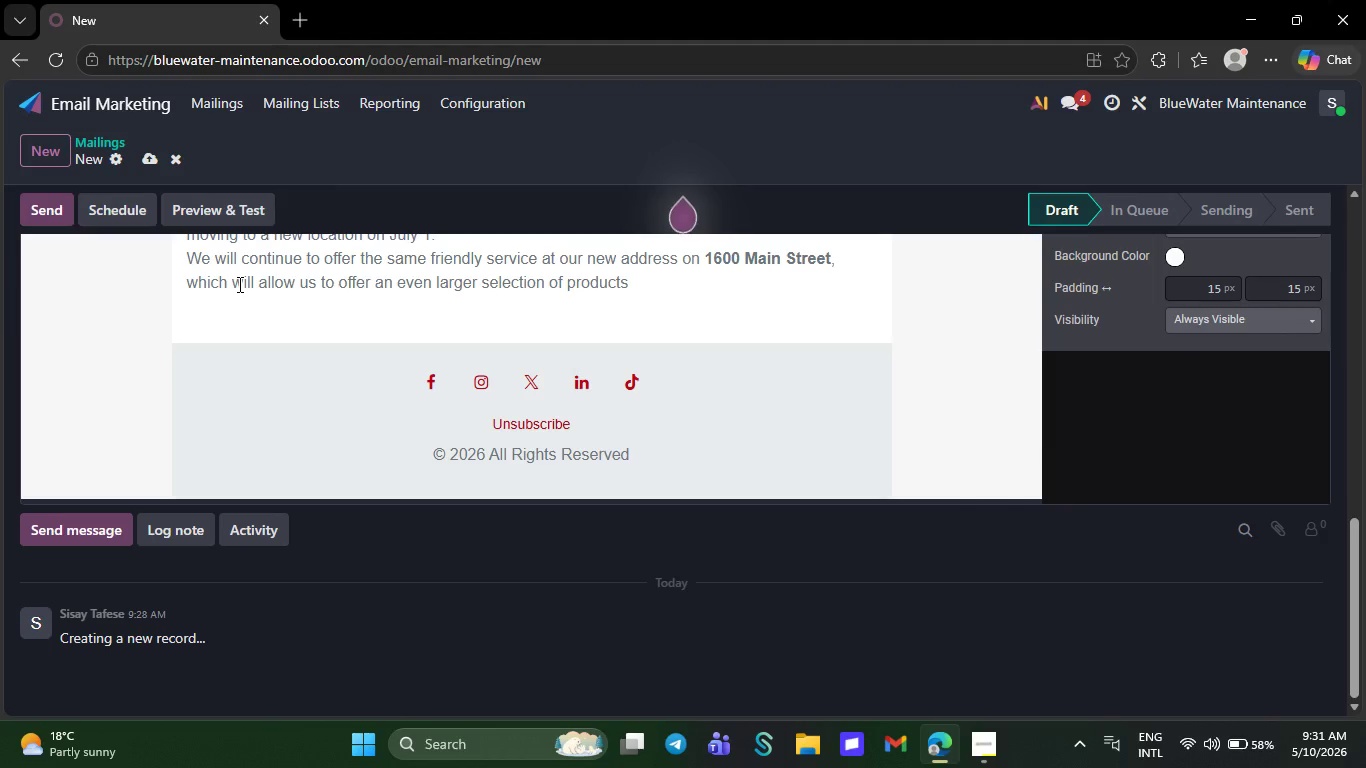 
key(Backspace)
 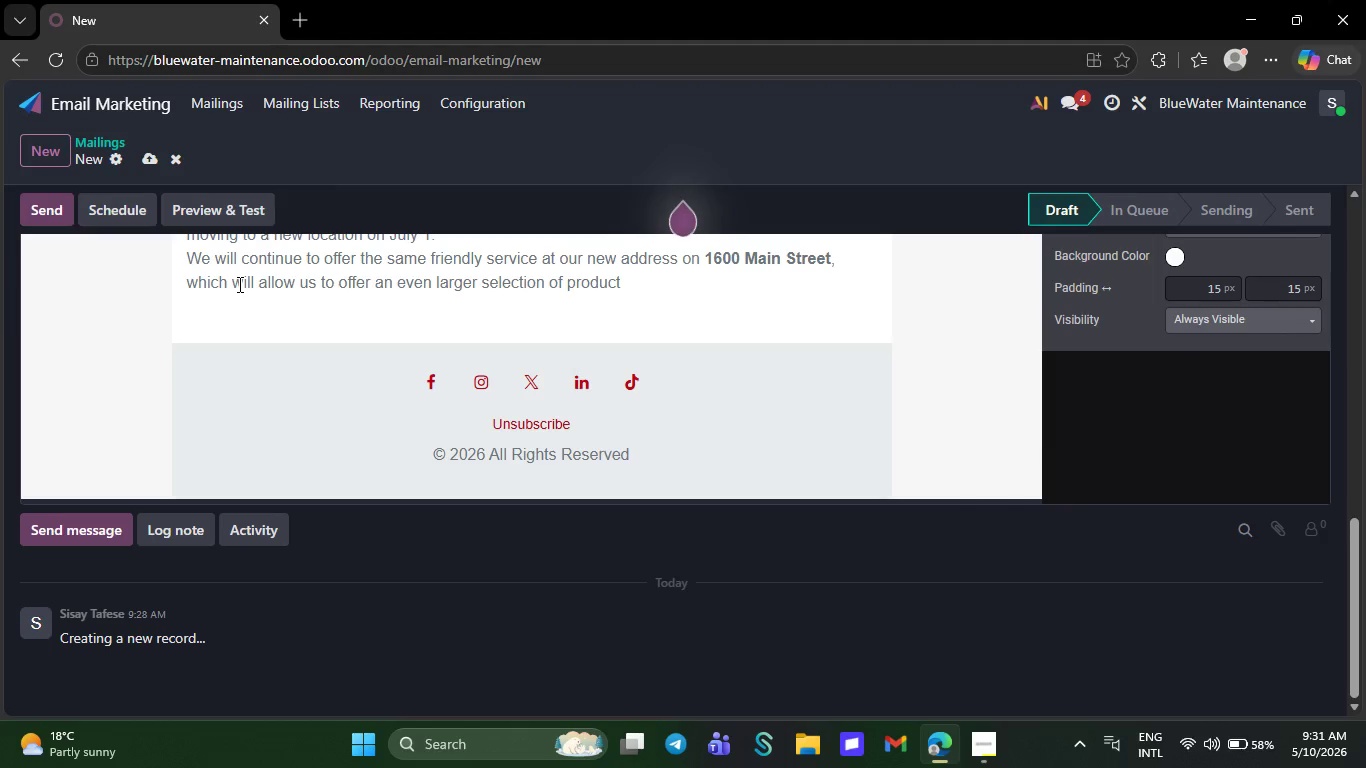 
key(Backspace)
 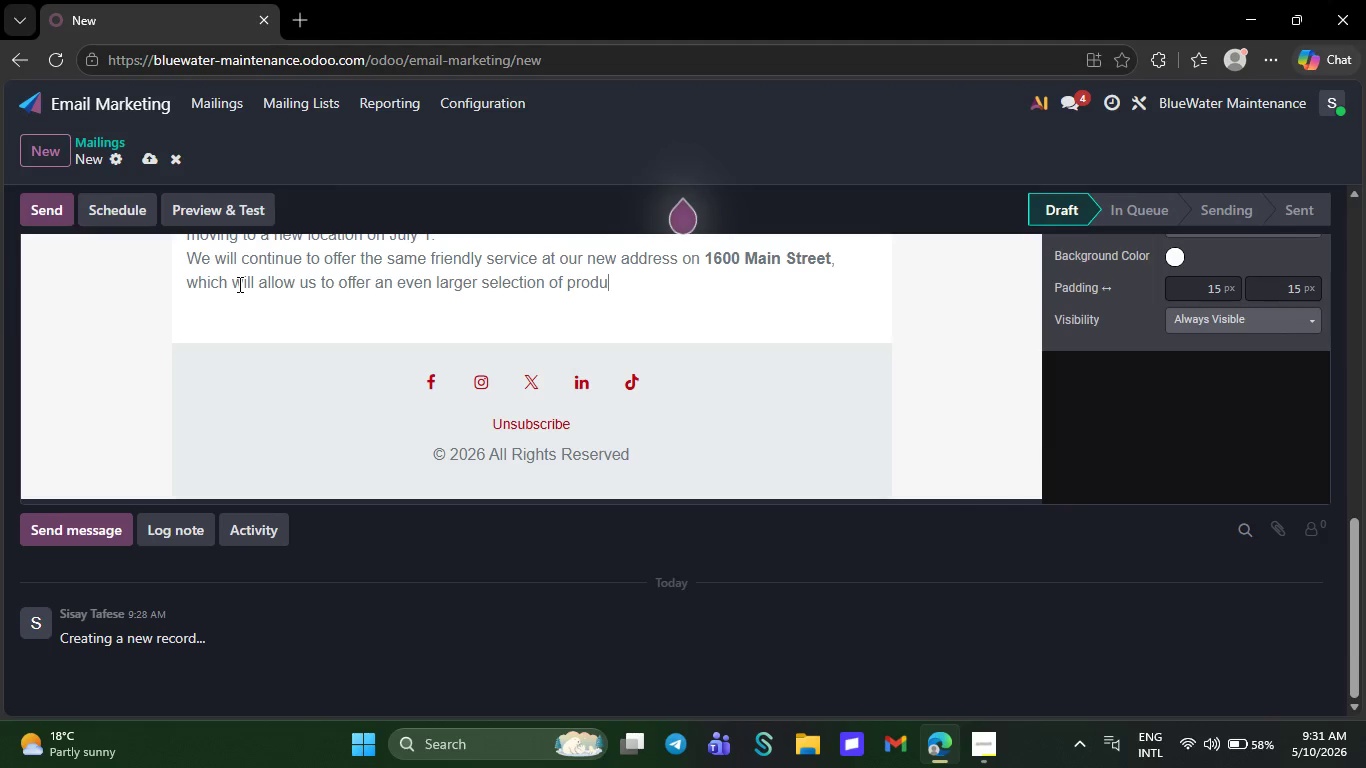 
key(Backspace)
 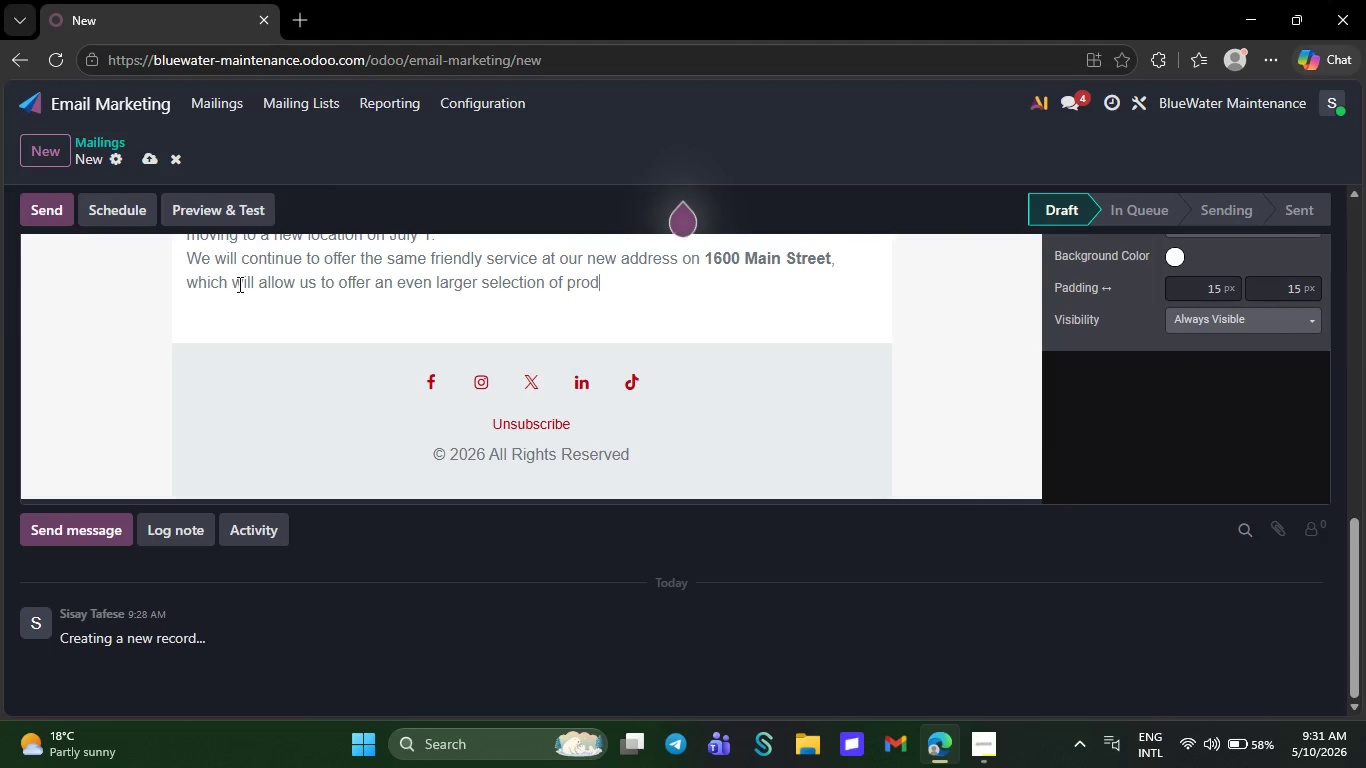 
key(Backspace)
 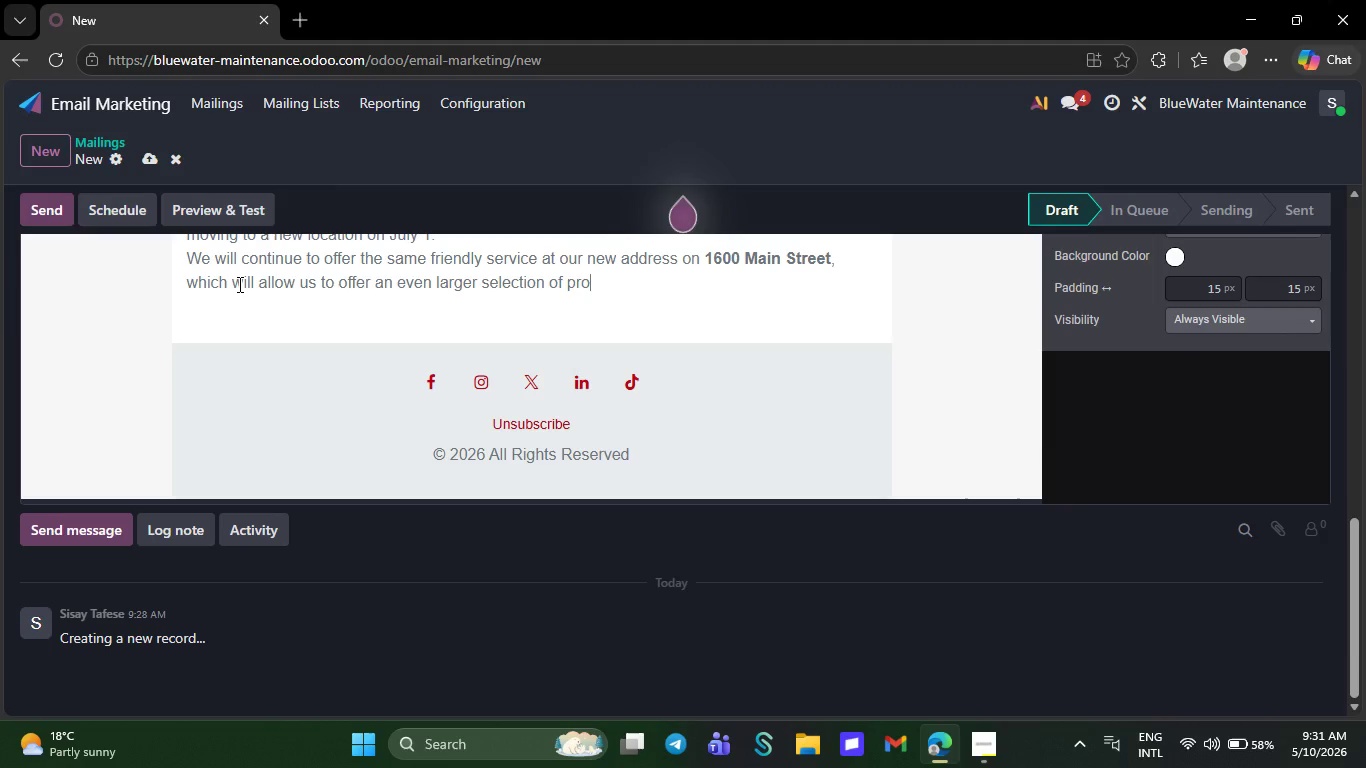 
key(Backspace)
 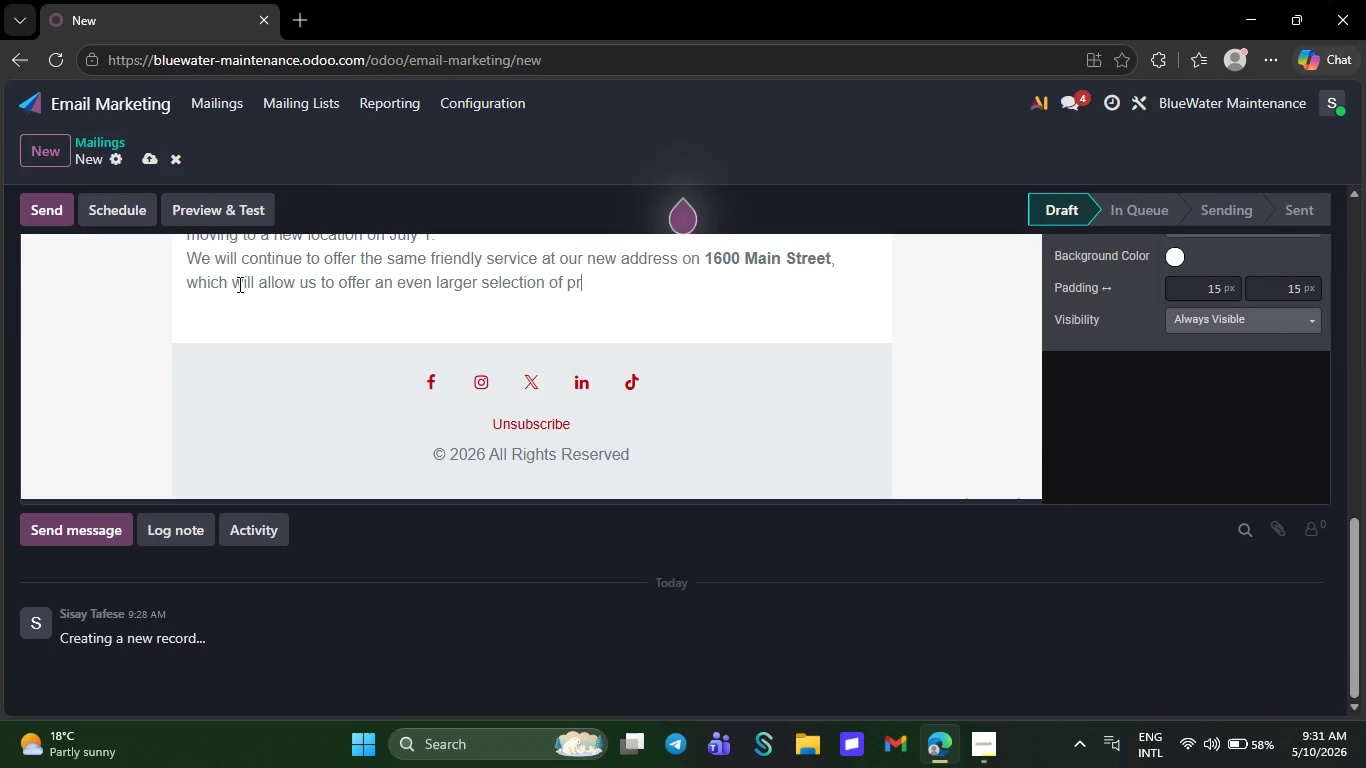 
key(Backspace)
 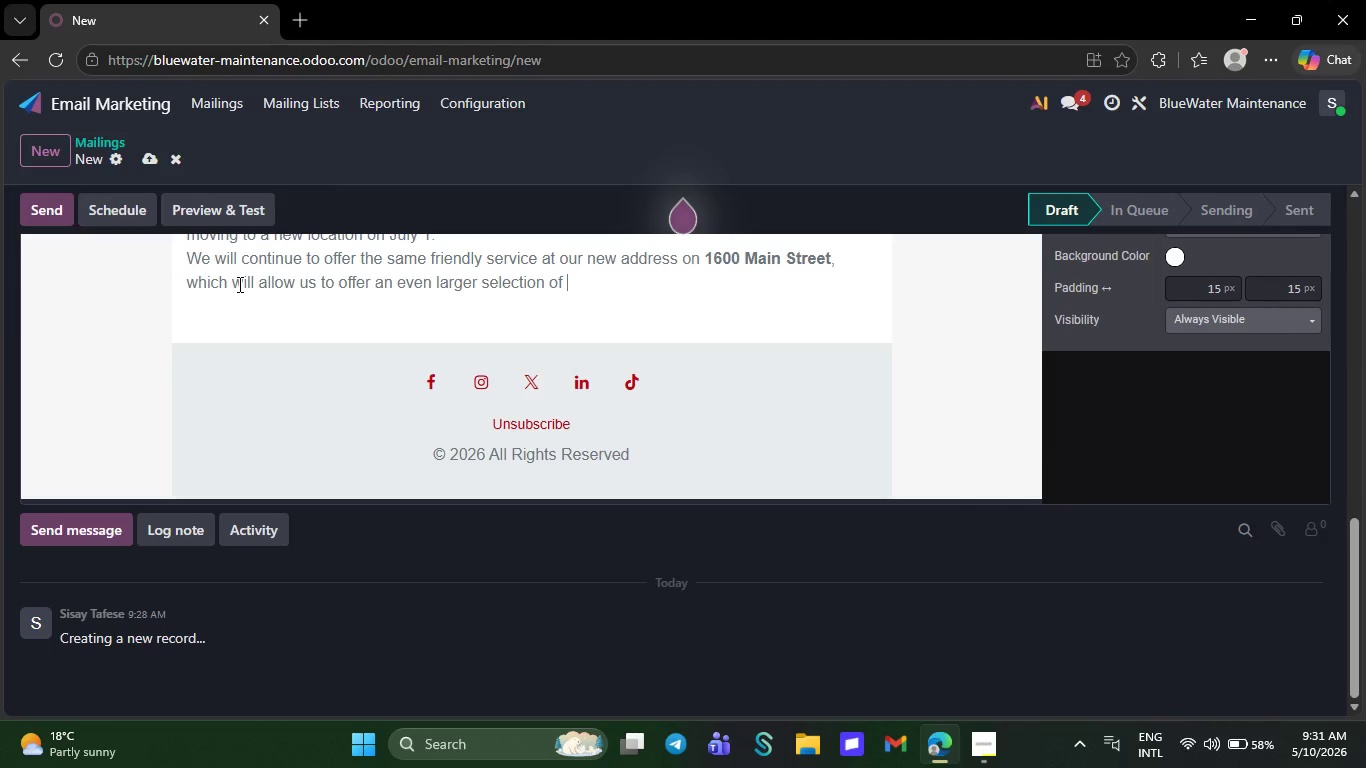 
key(Backspace)
 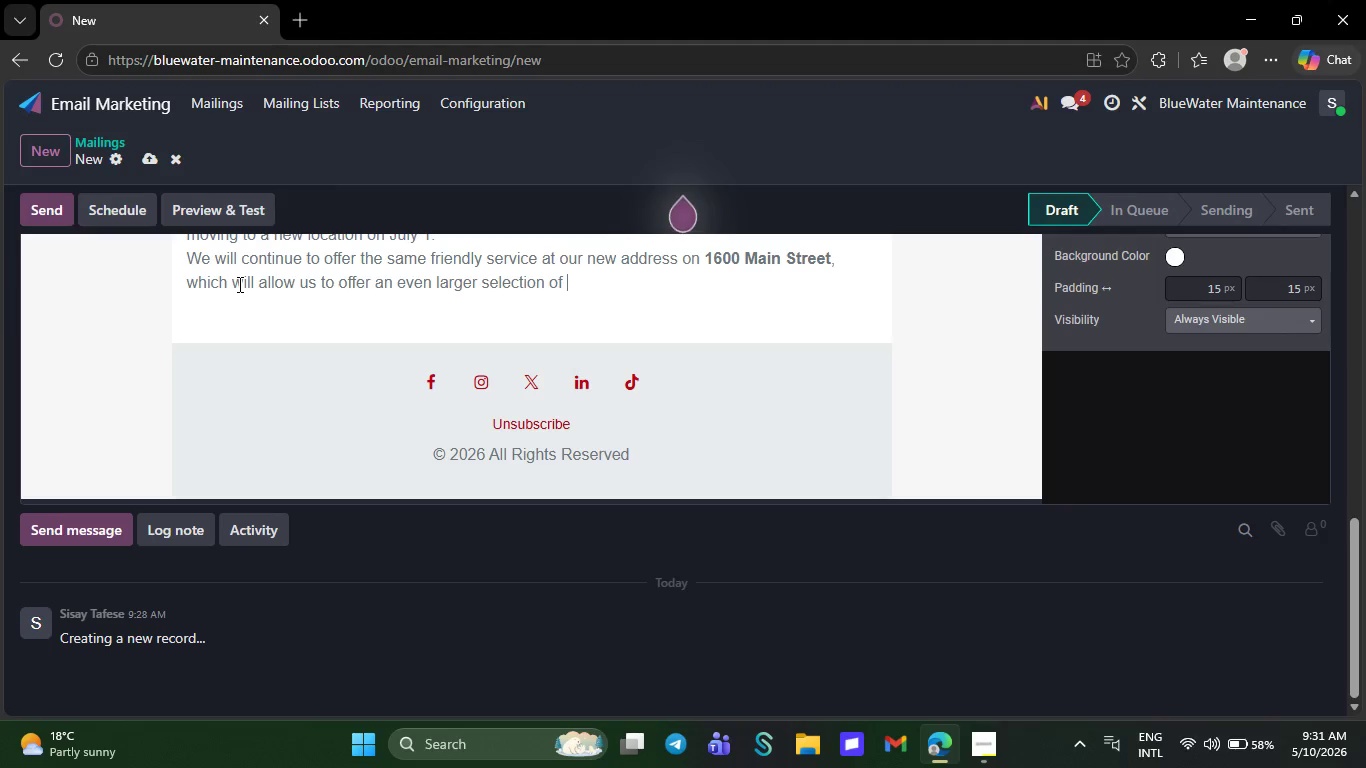 
key(Backspace)
 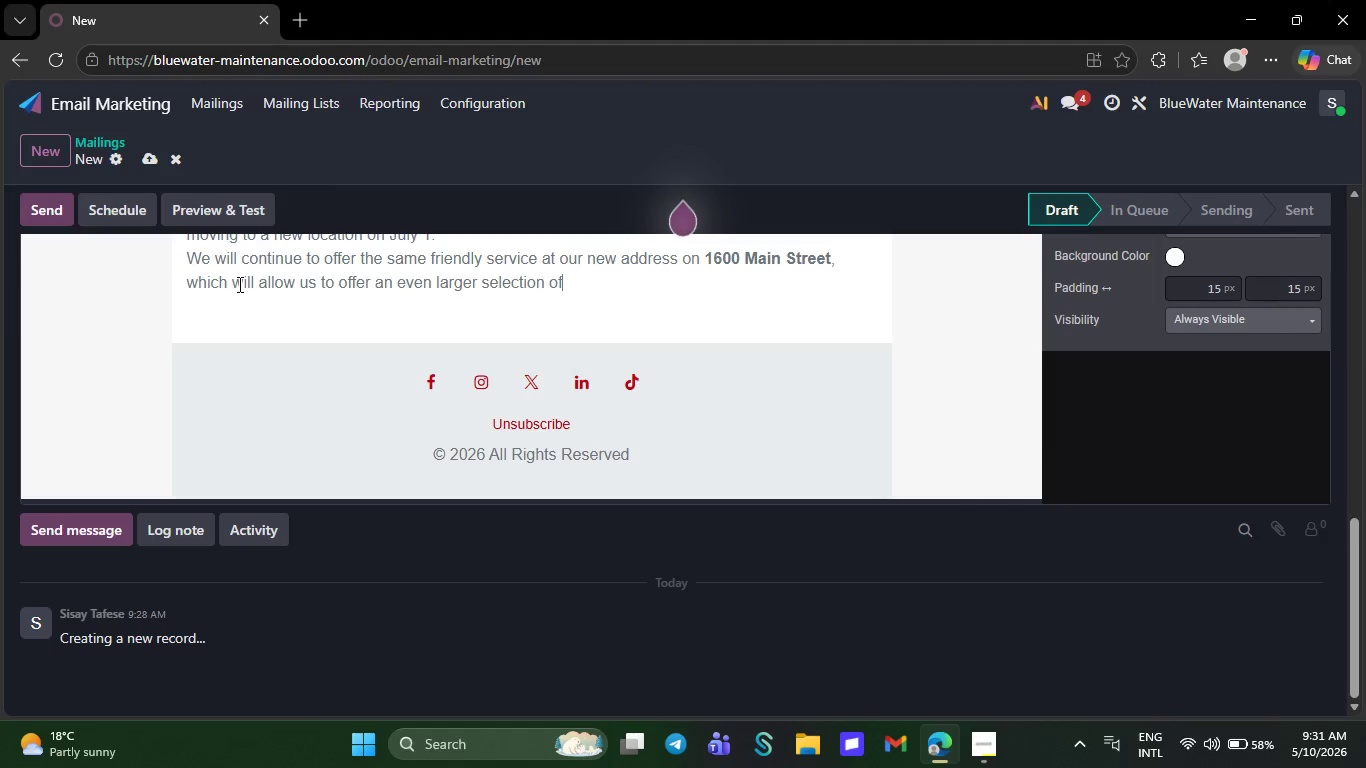 
key(Backspace)
 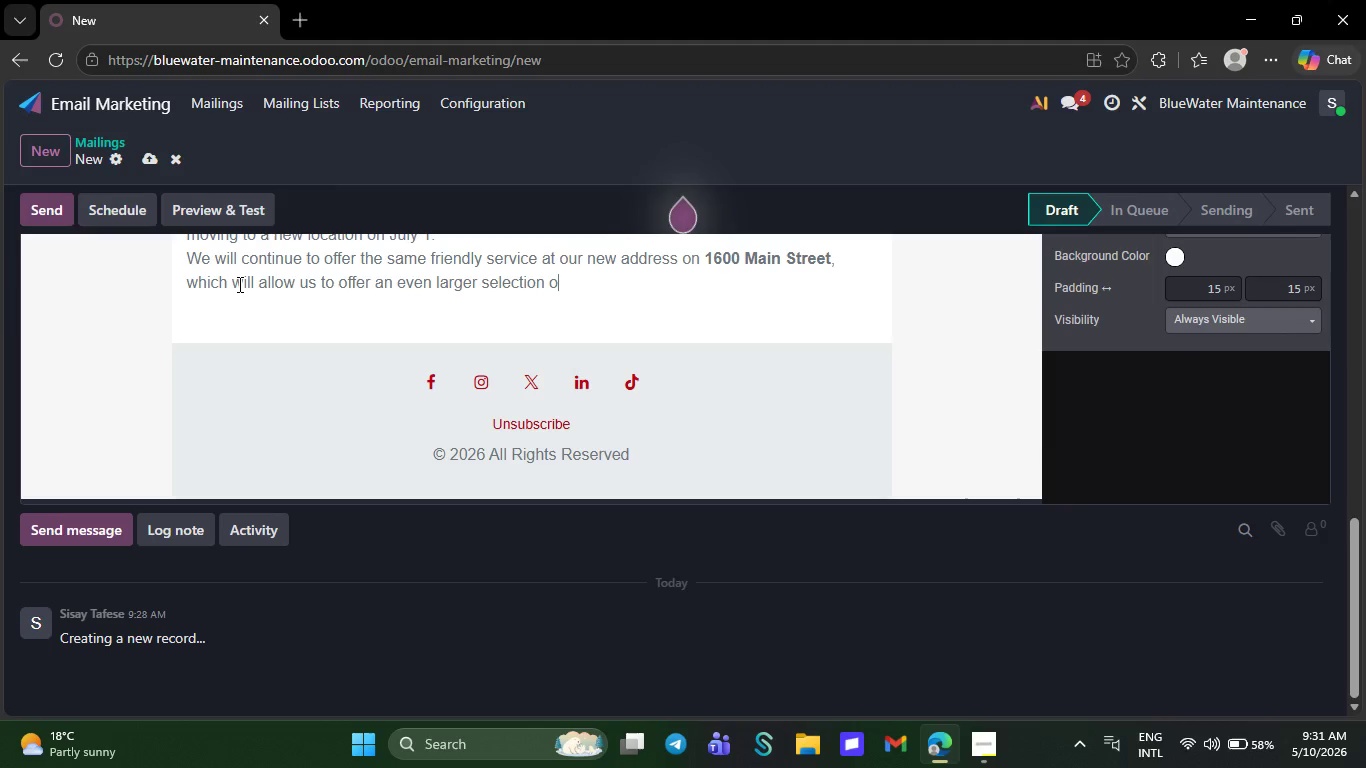 
key(Backspace)
 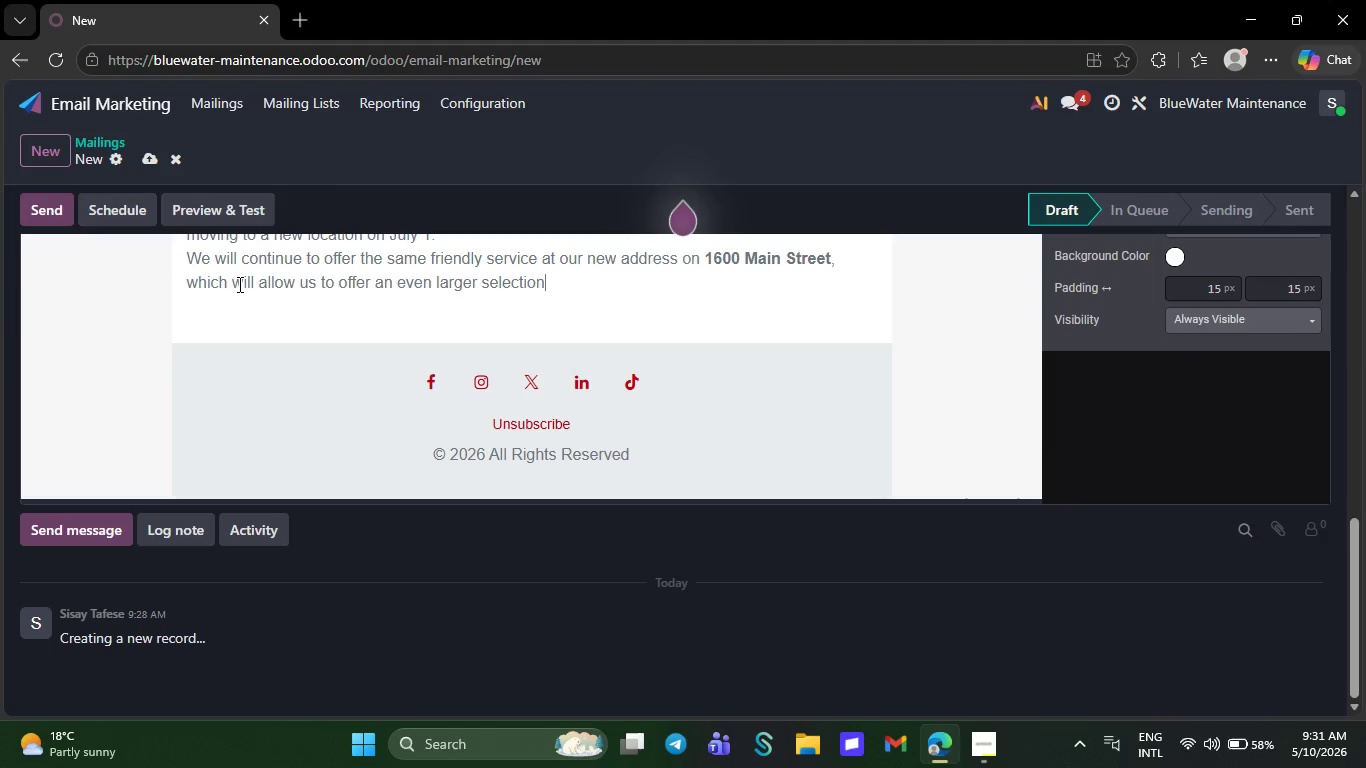 
key(Backspace)
 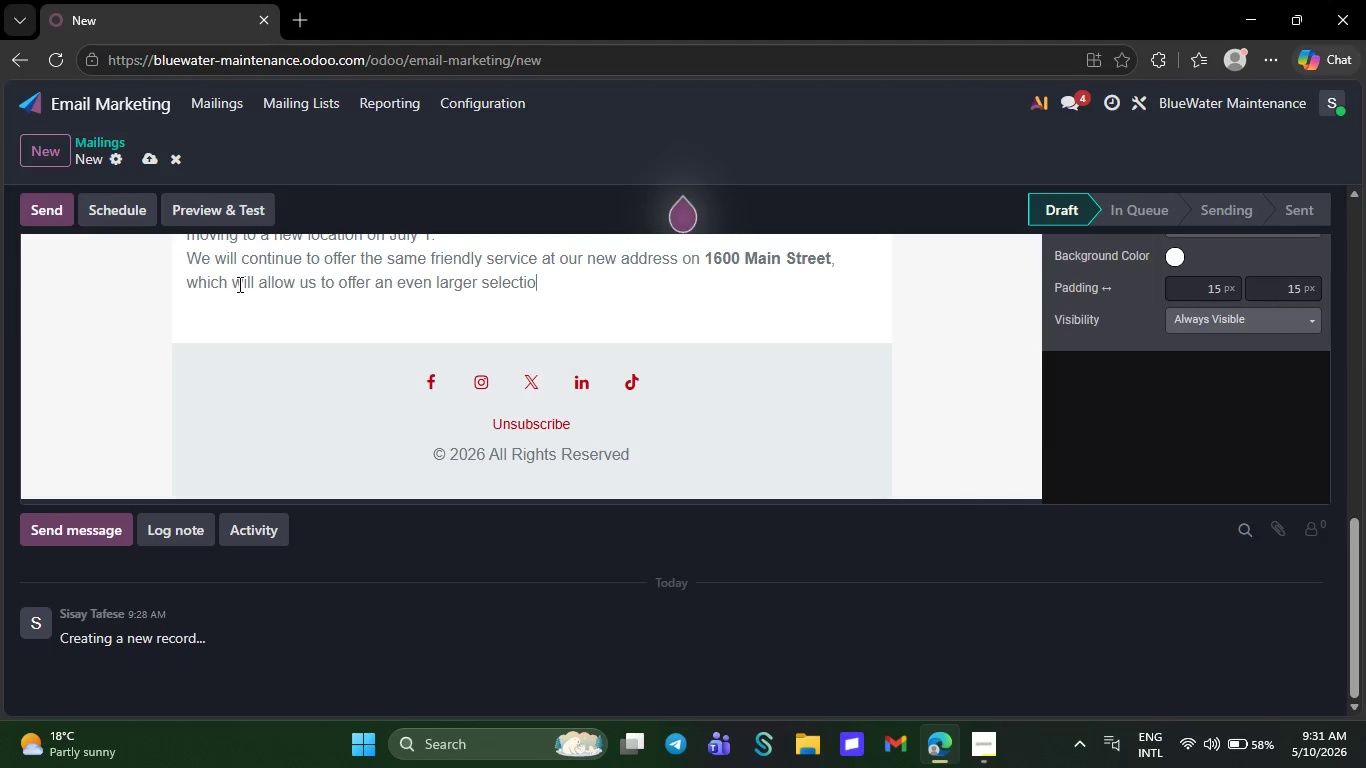 
key(Backspace)
 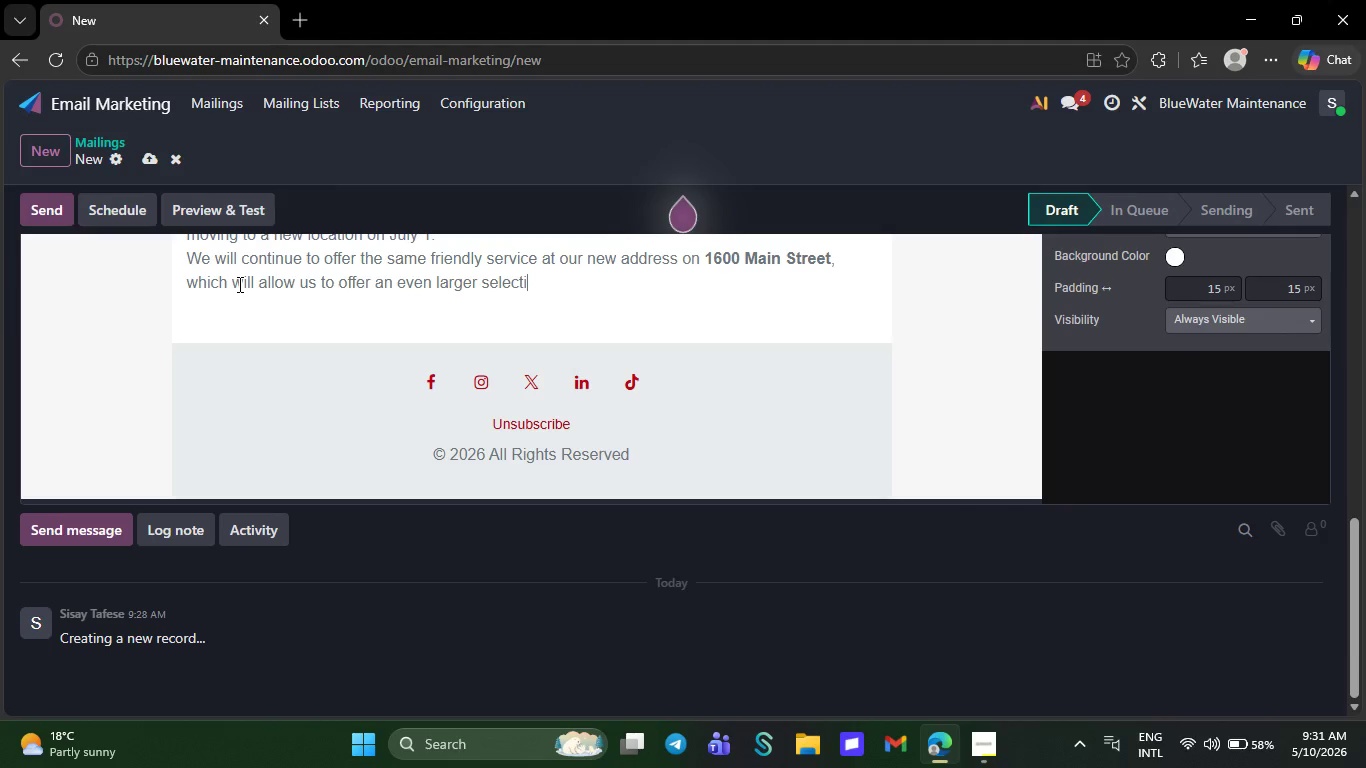 
key(Backspace)
 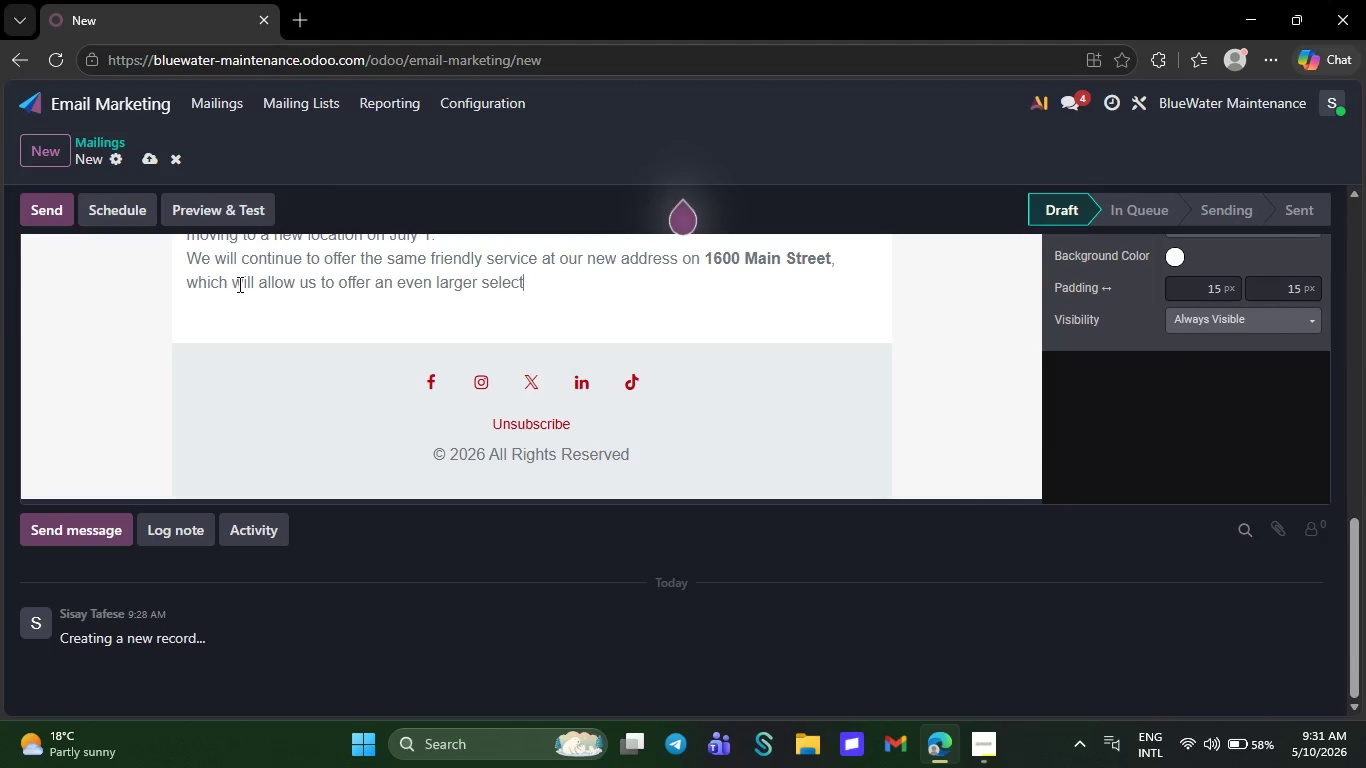 
key(Backspace)
 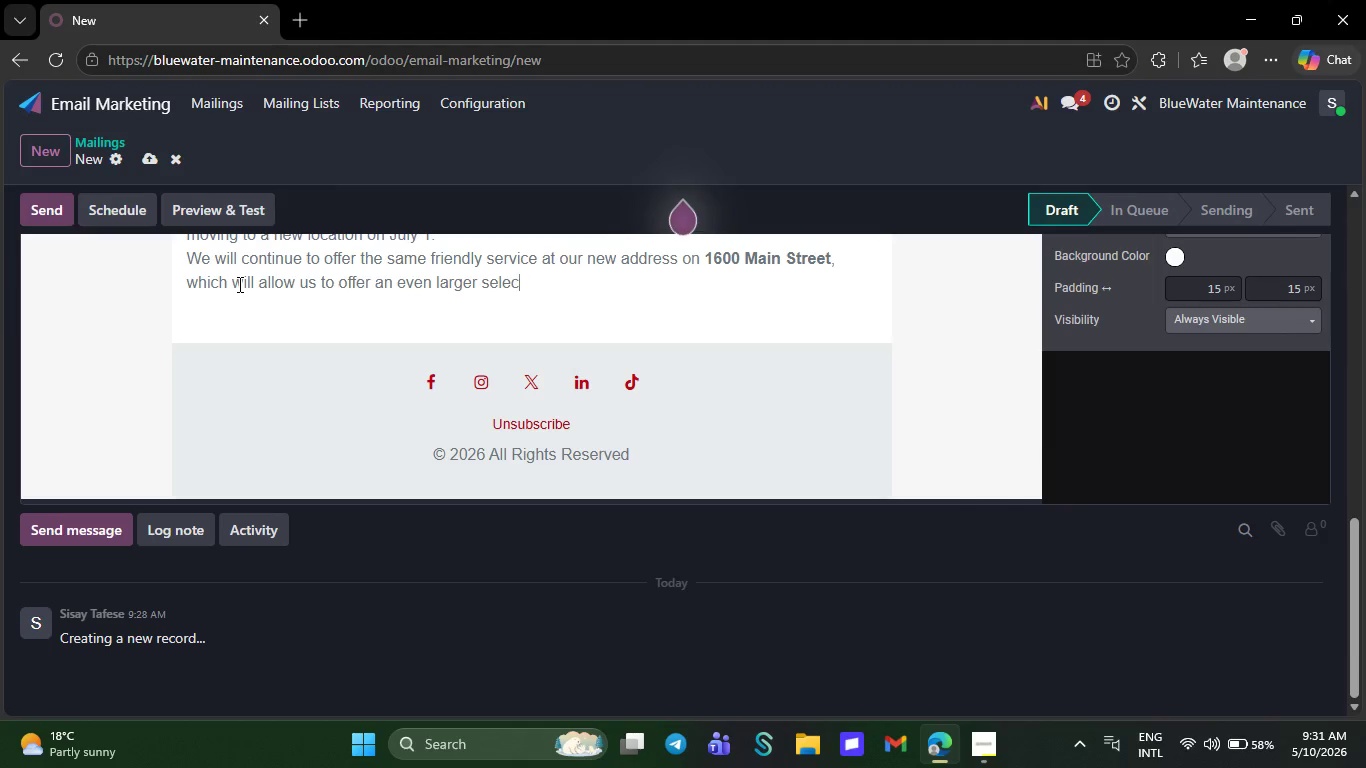 
key(Backspace)
 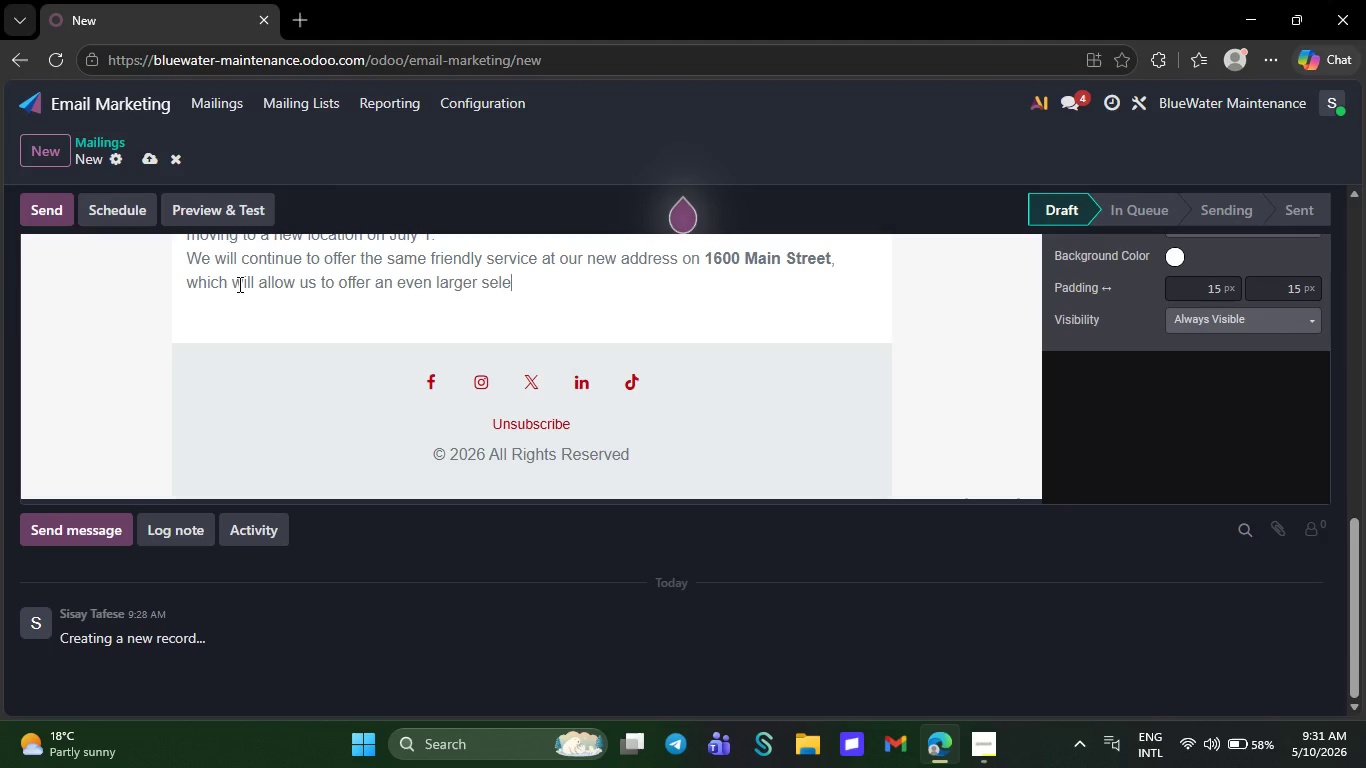 
key(Backspace)
 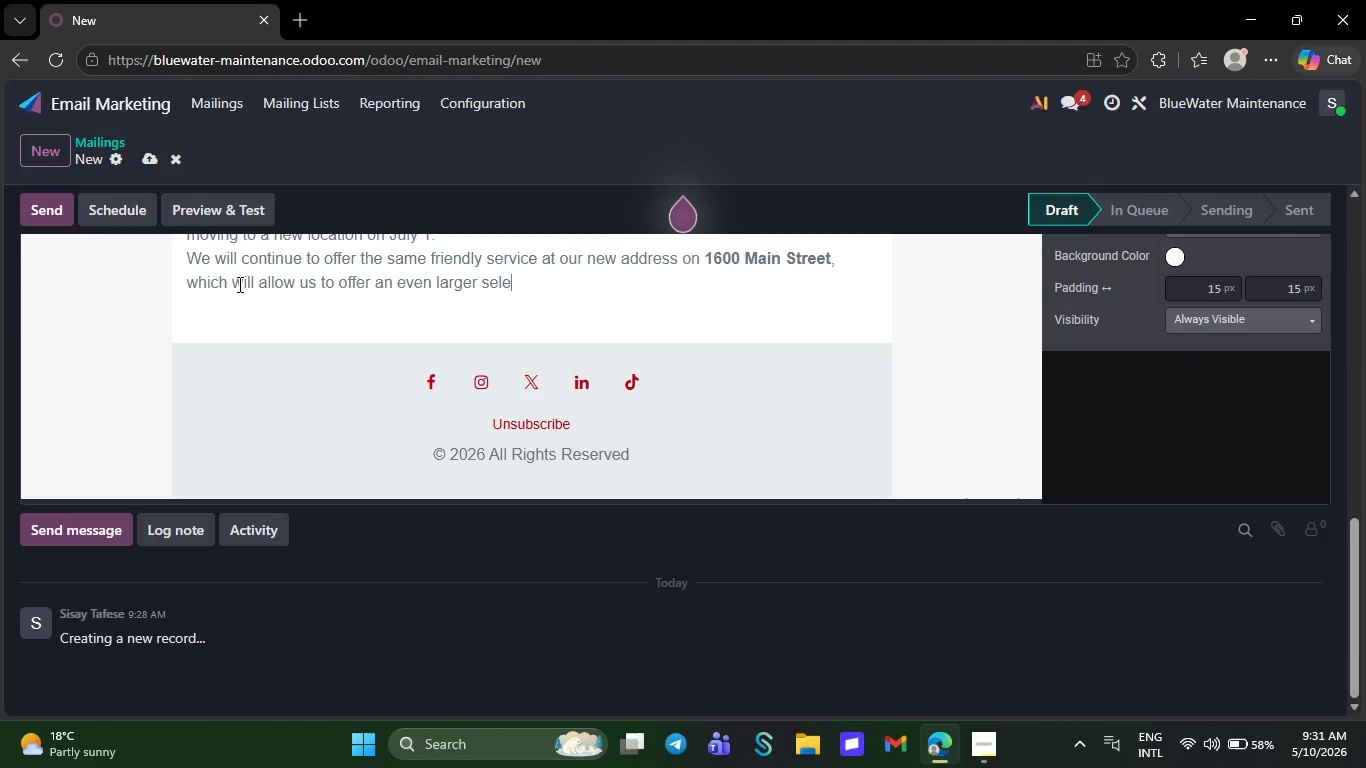 
key(Backspace)
 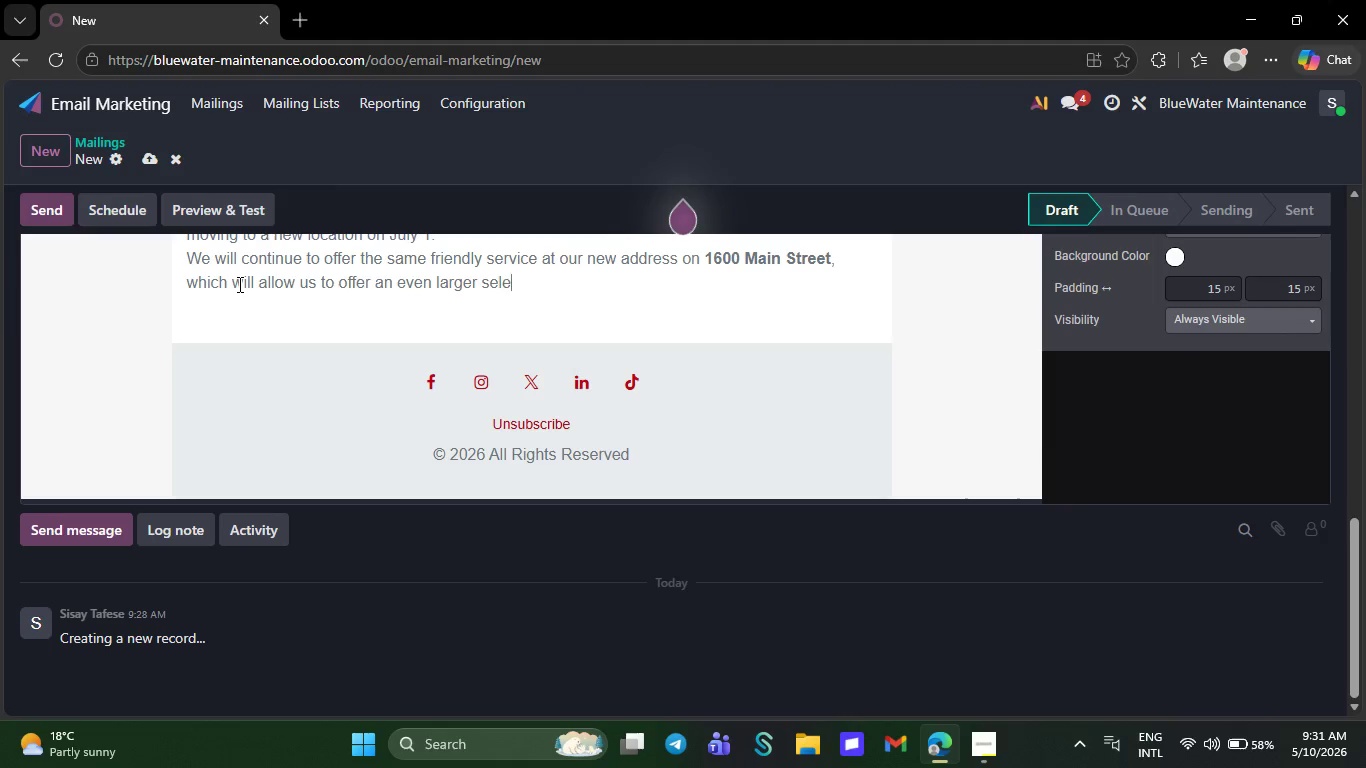 
key(Backspace)
 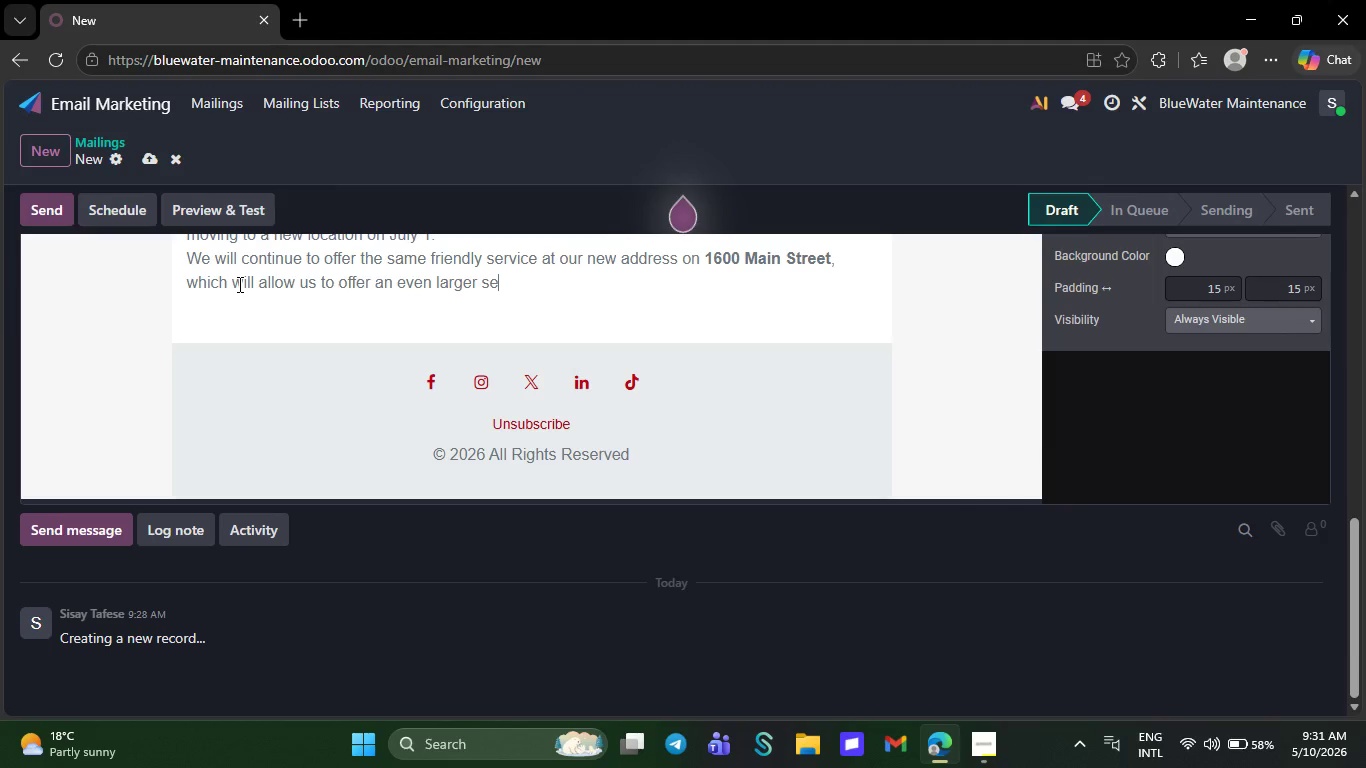 
key(Backspace)
 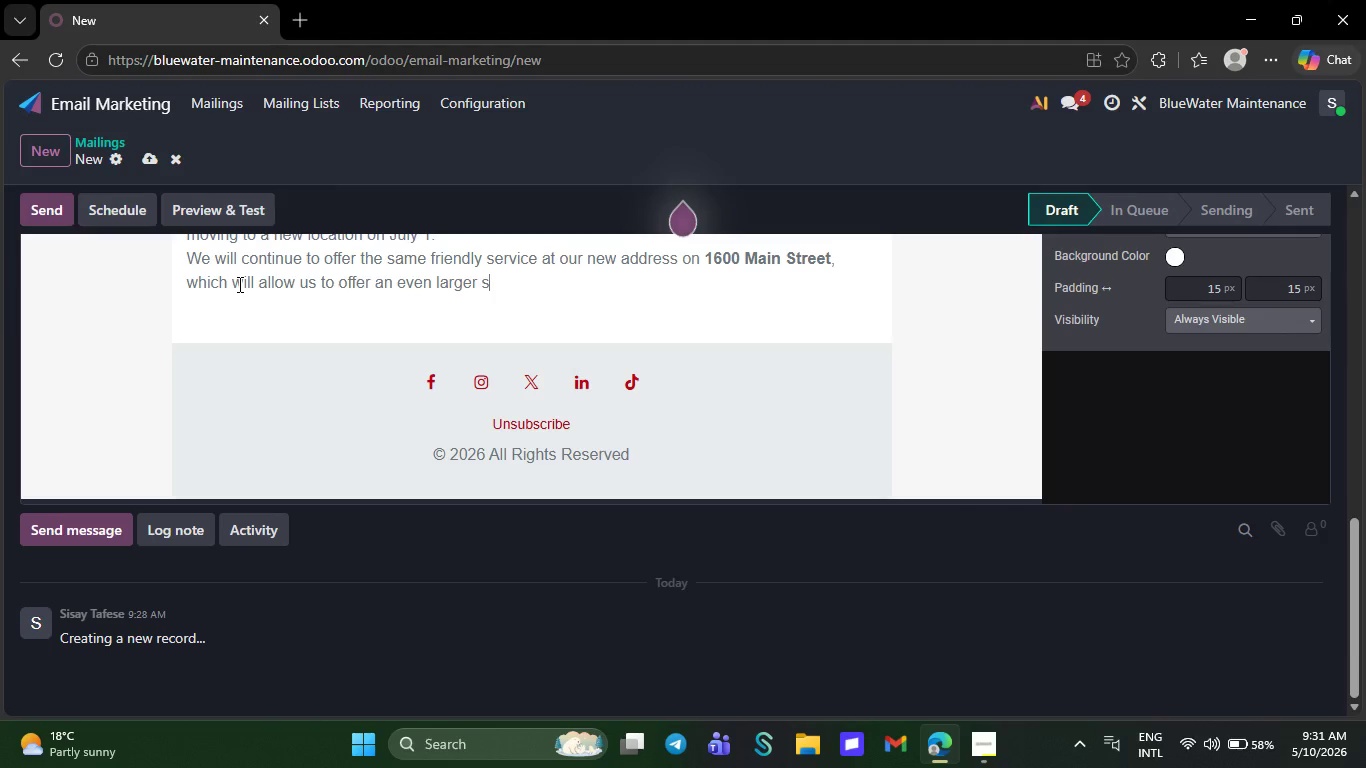 
key(Backspace)
 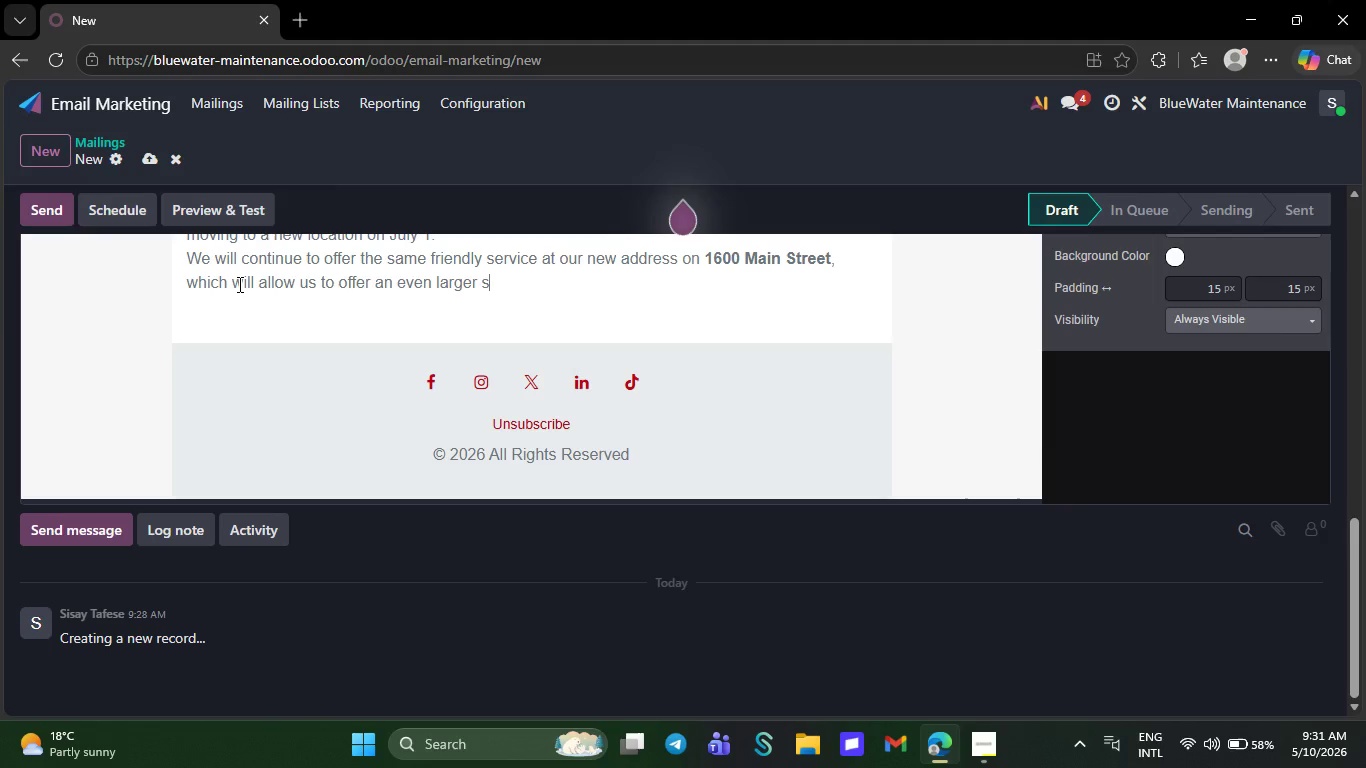 
key(Backspace)
 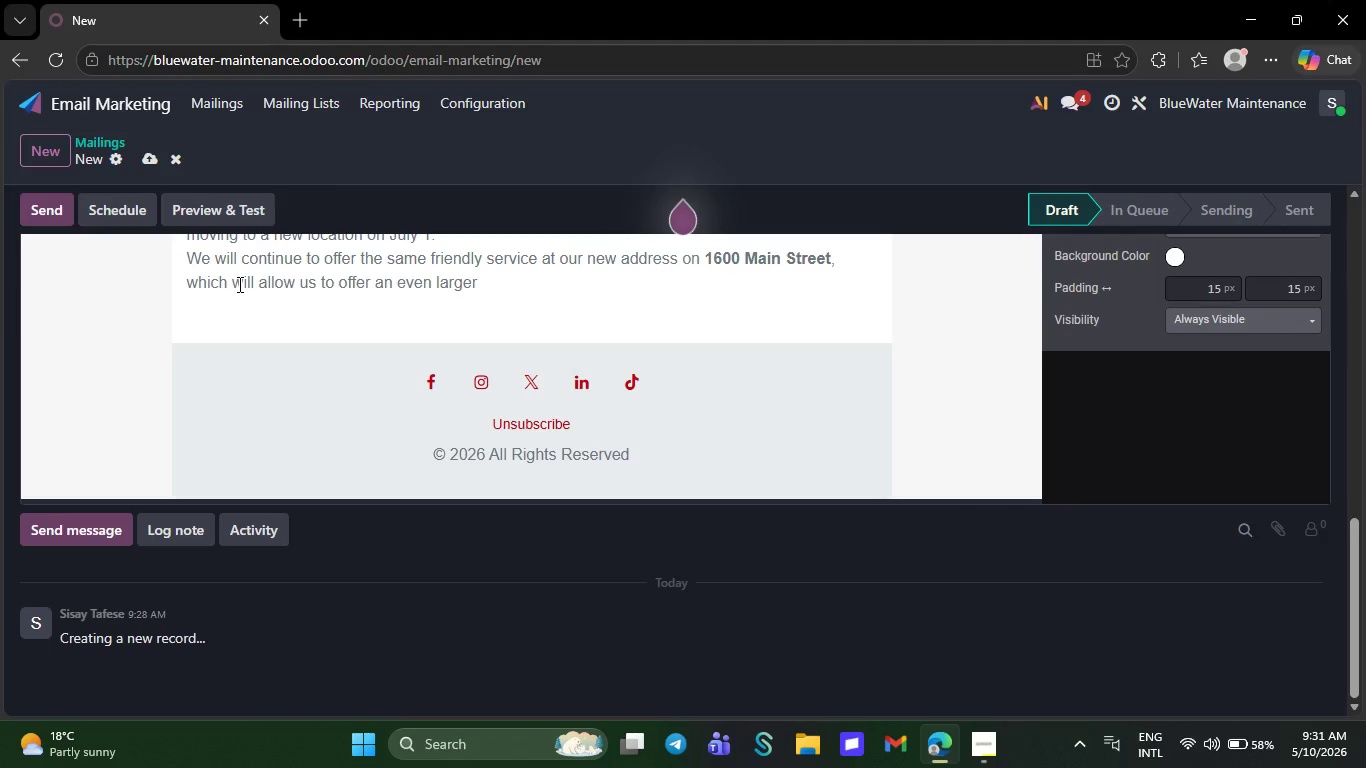 
key(Backspace)
 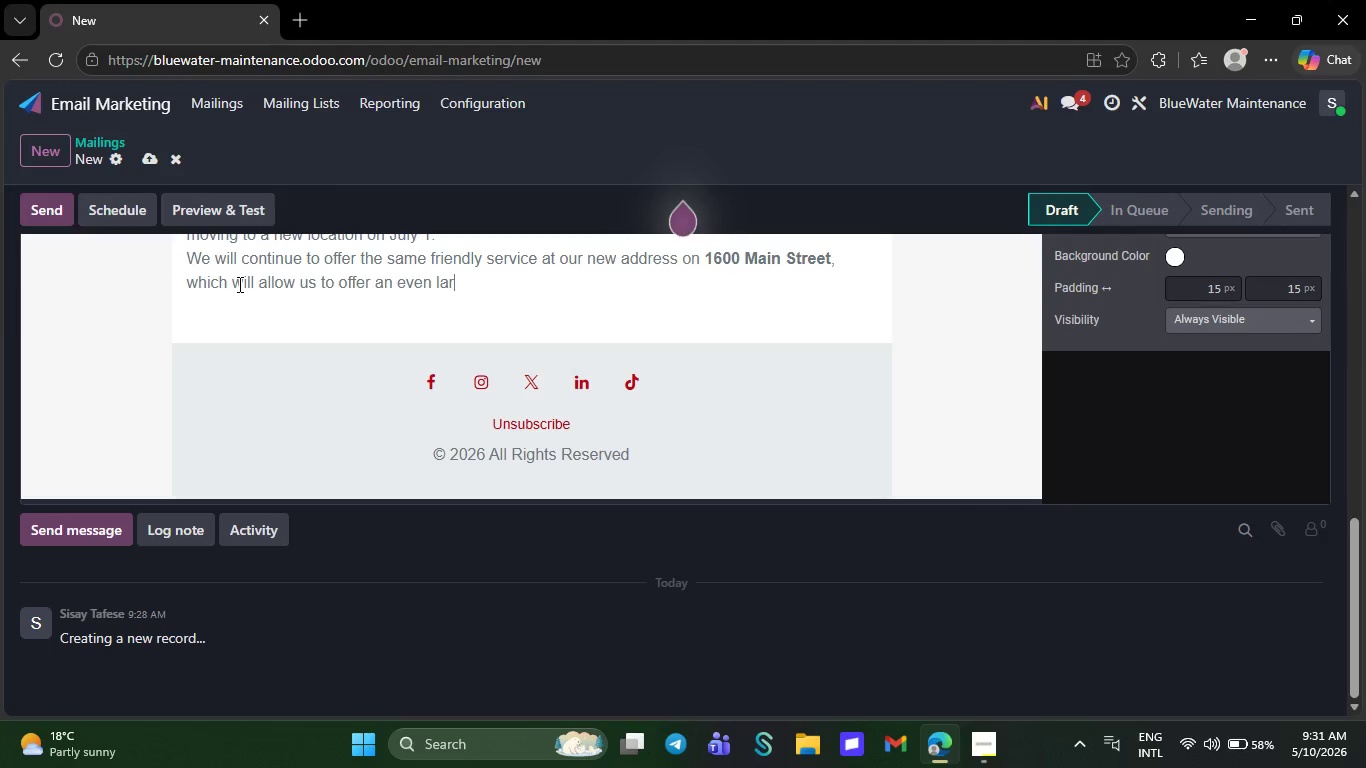 
key(Backspace)
 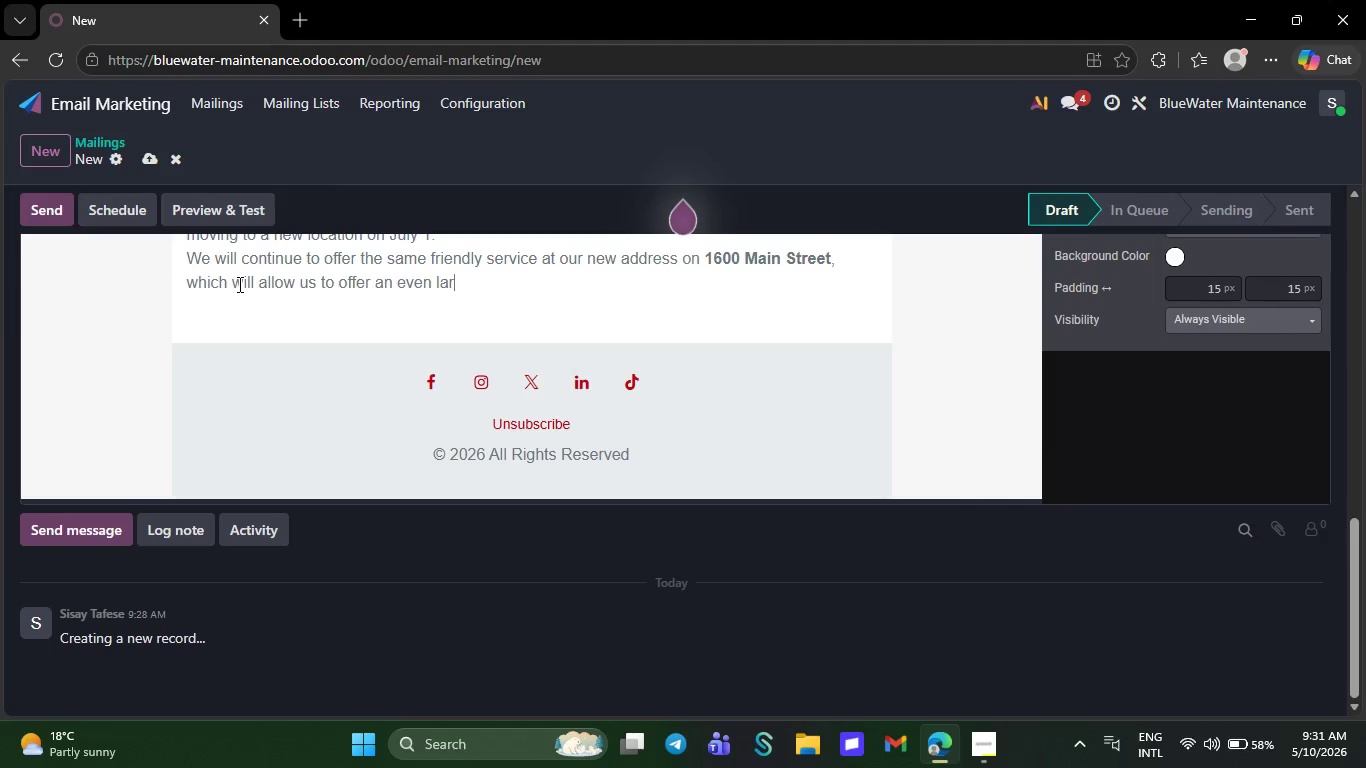 
key(Backspace)
 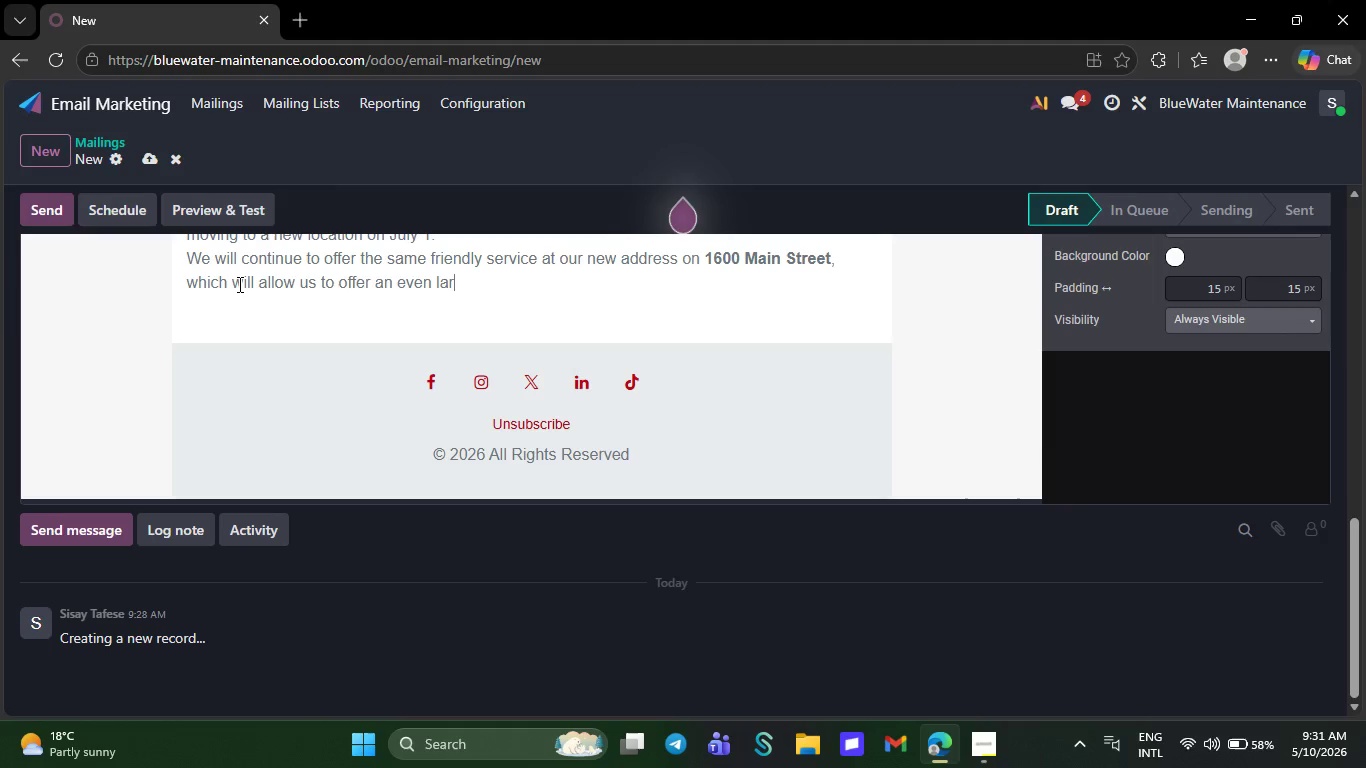 
key(Backspace)
 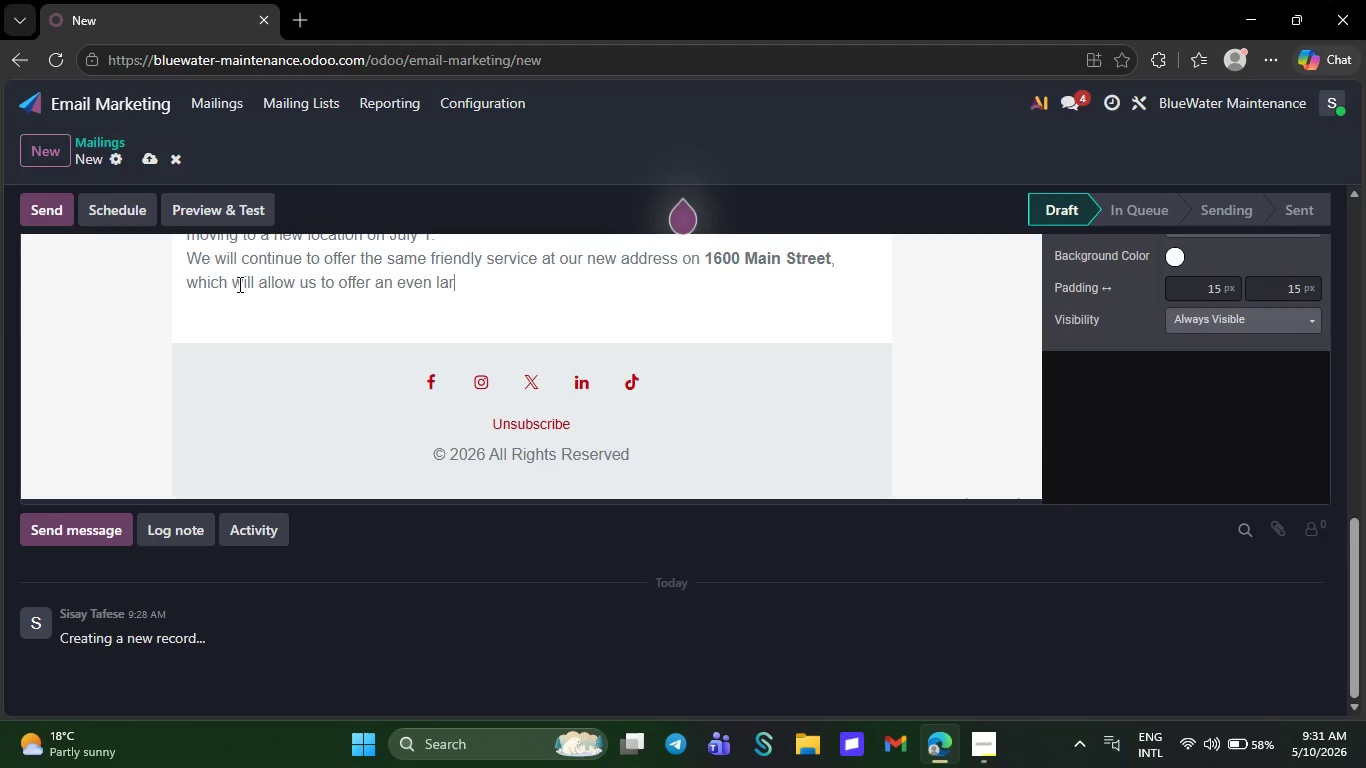 
key(Backspace)
 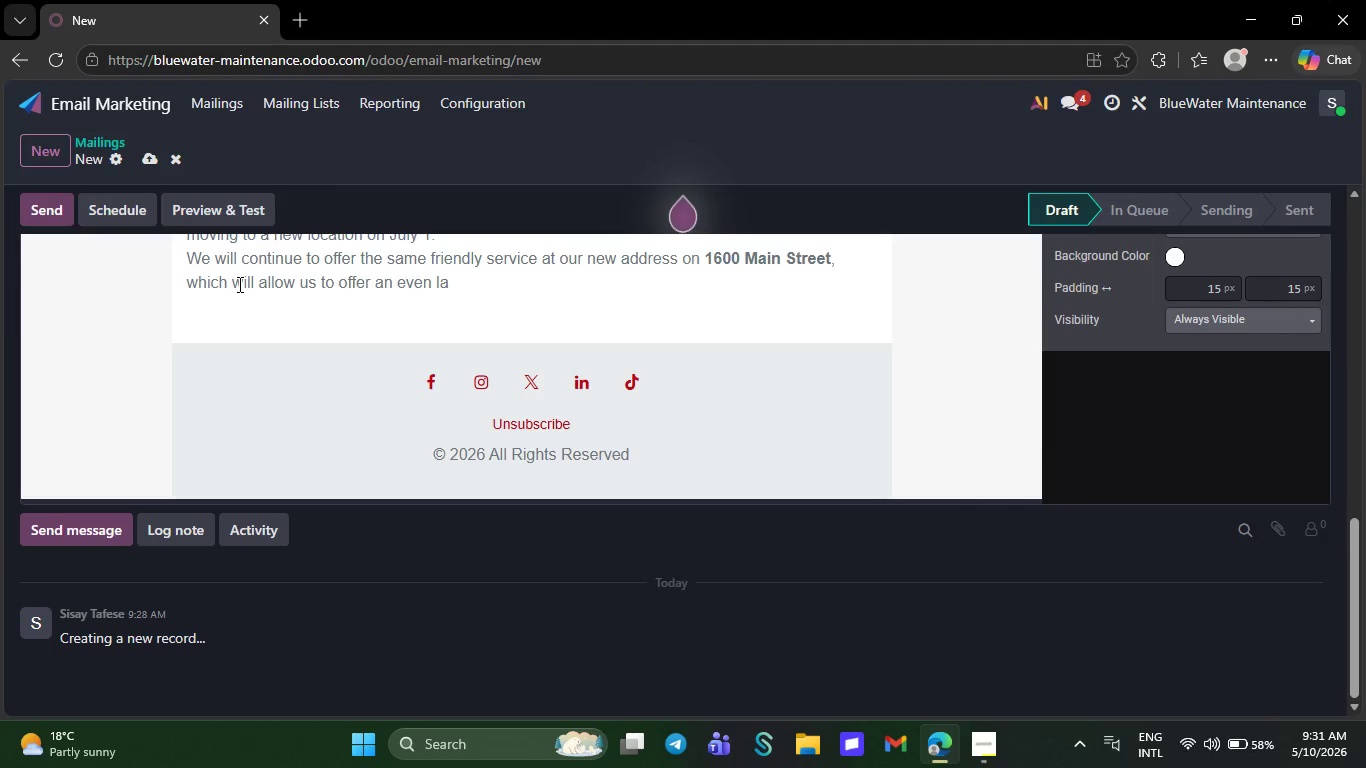 
key(Backspace)
 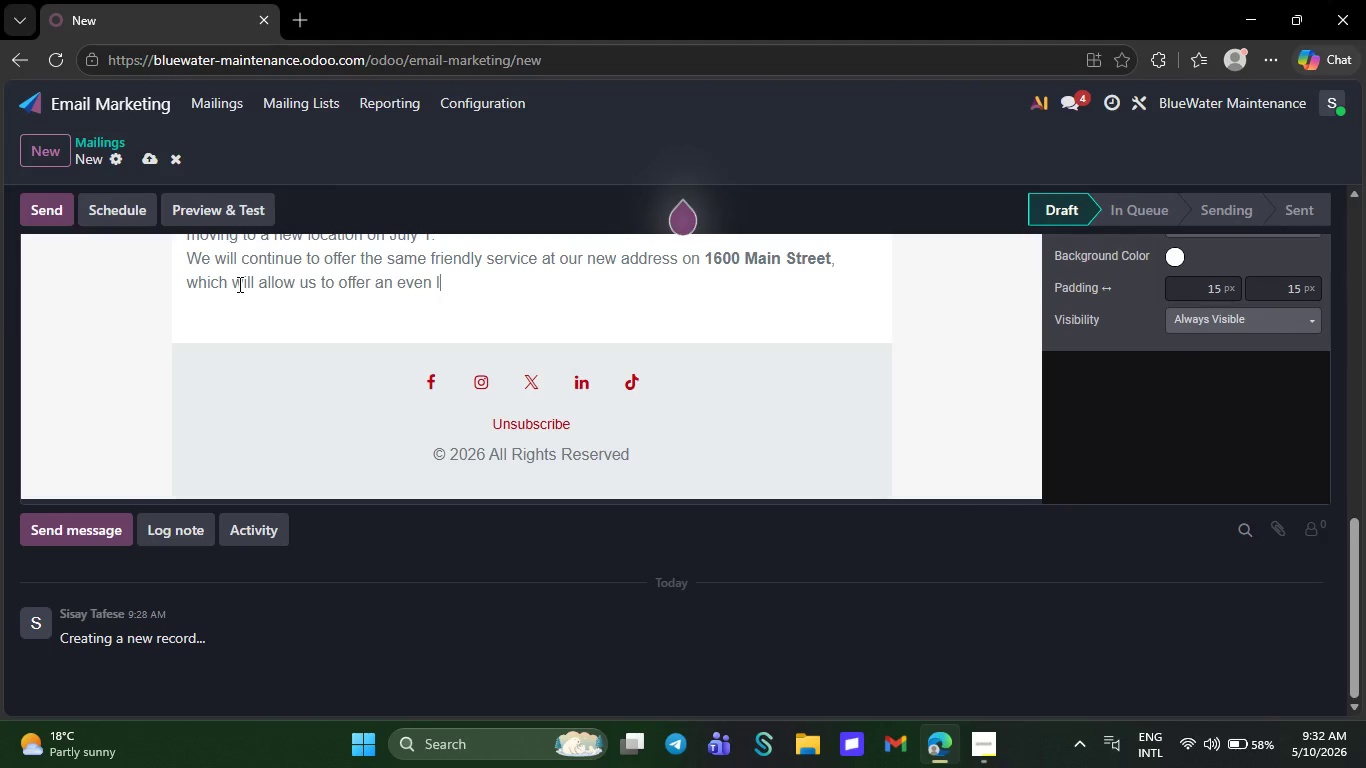 
key(Backspace)
 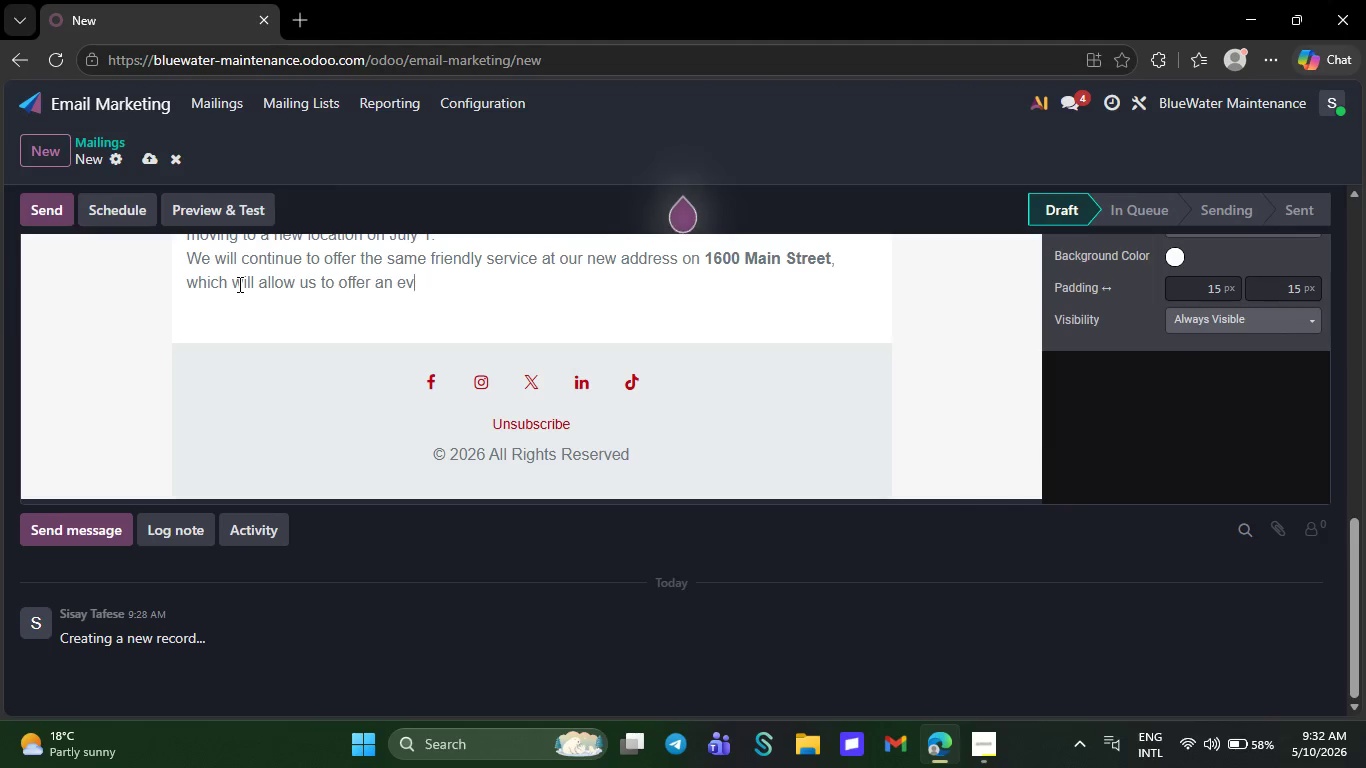 
key(Backspace)
 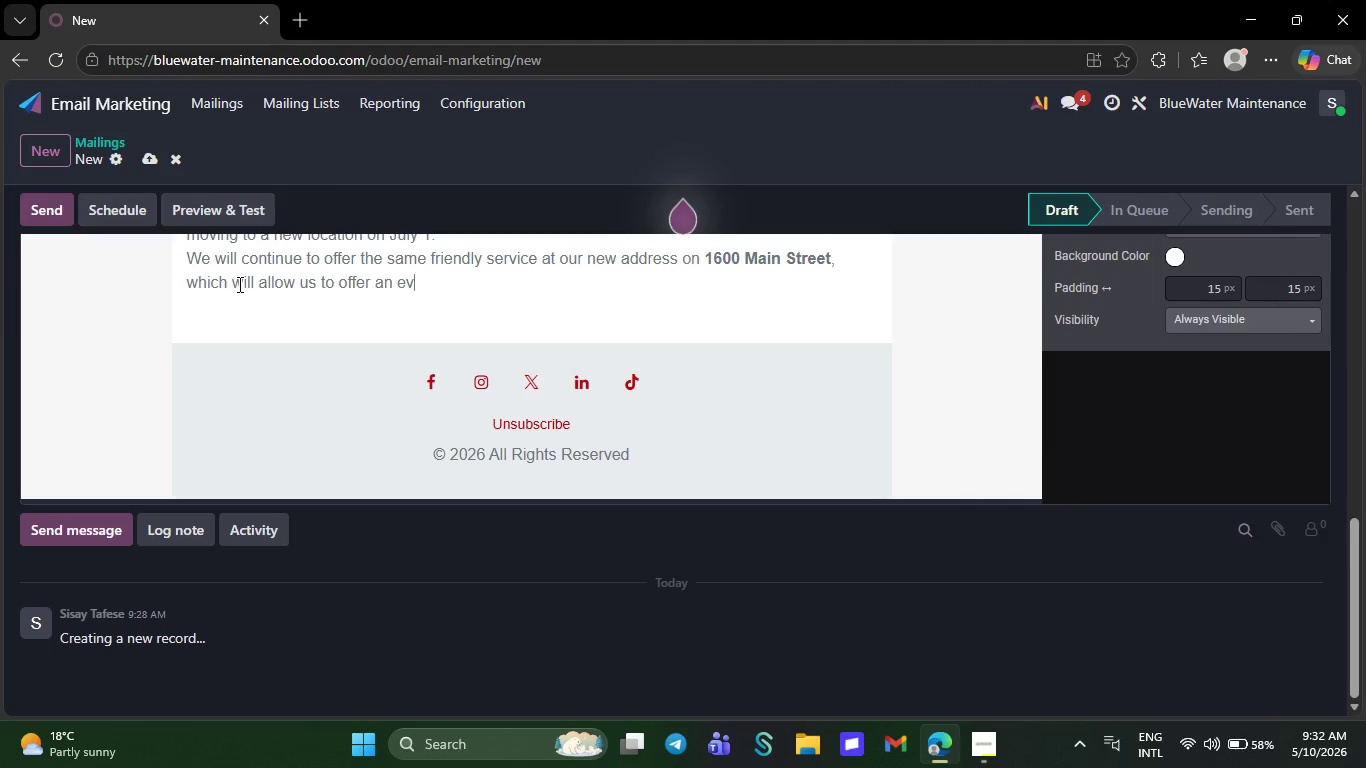 
key(Backspace)
 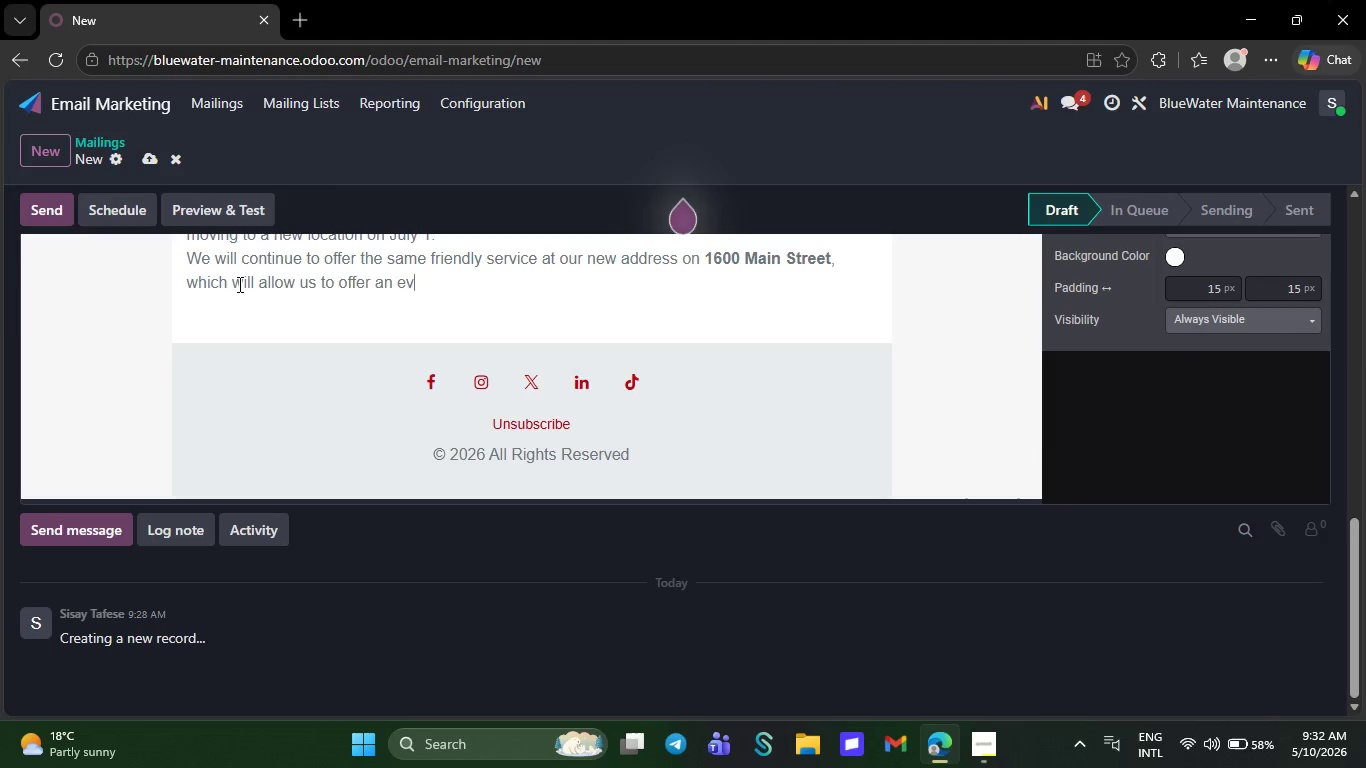 
key(Backspace)
 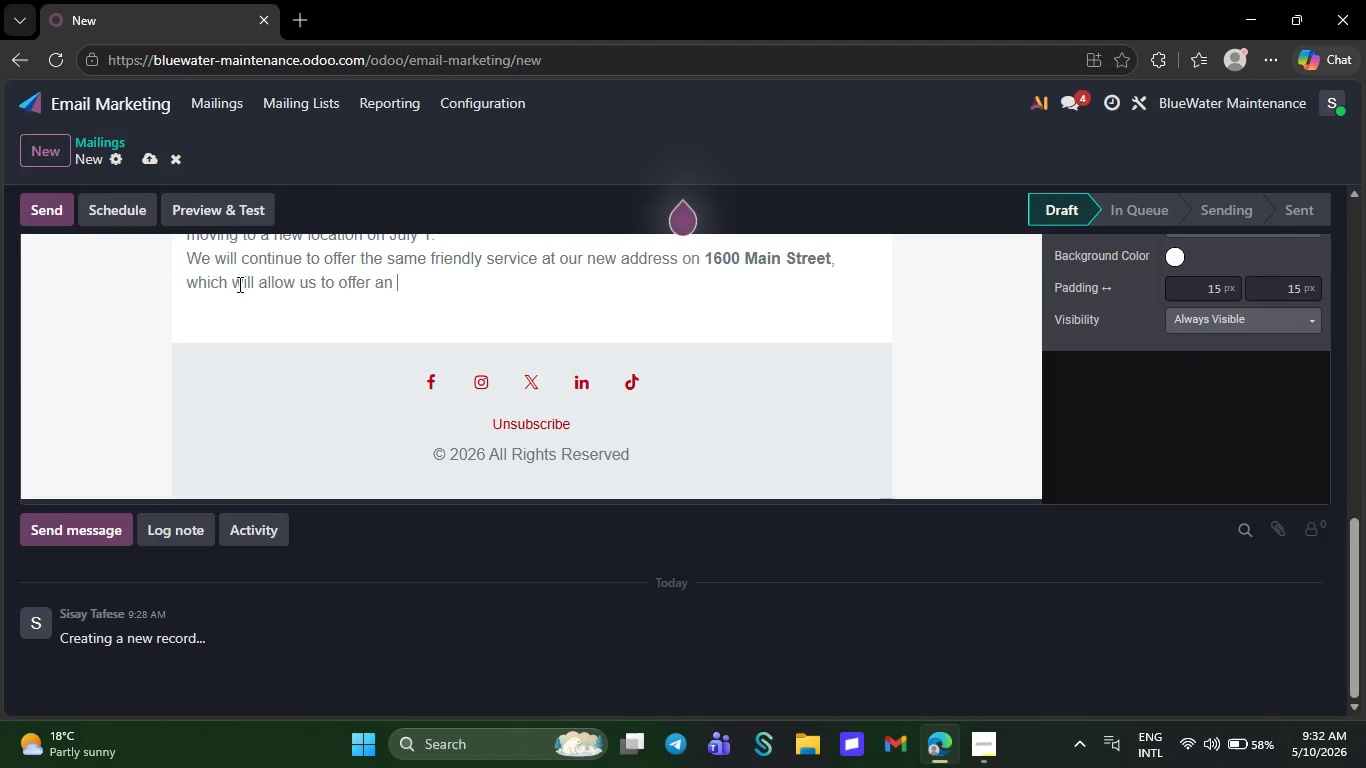 
key(Backspace)
 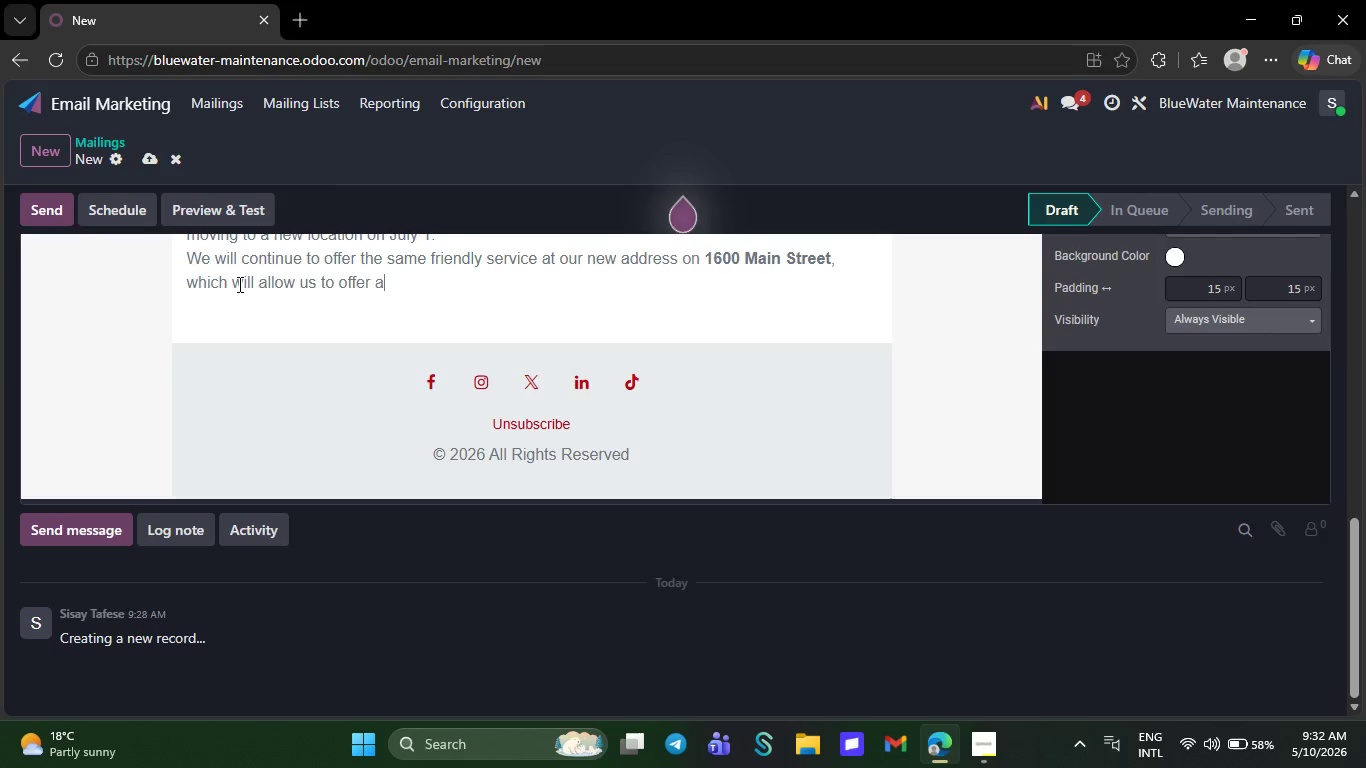 
key(Backspace)
 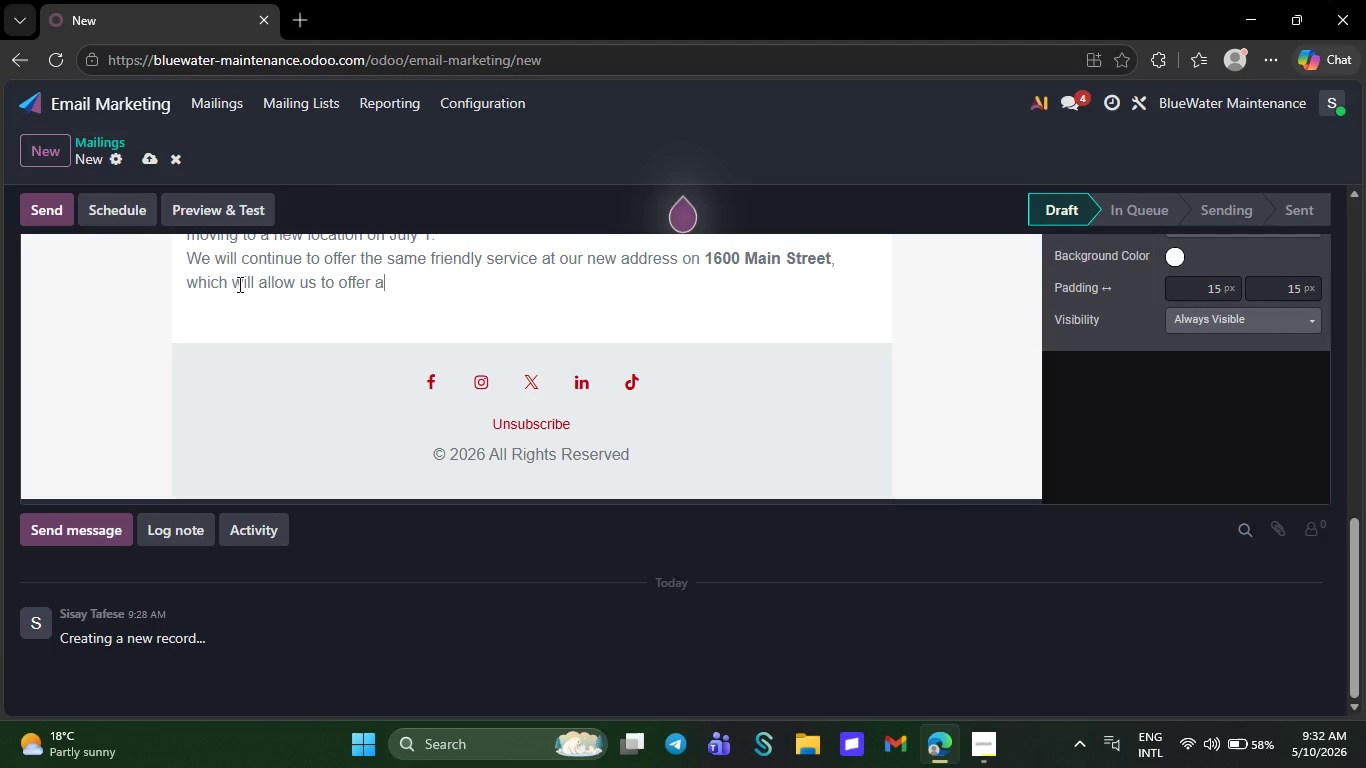 
key(Backspace)
 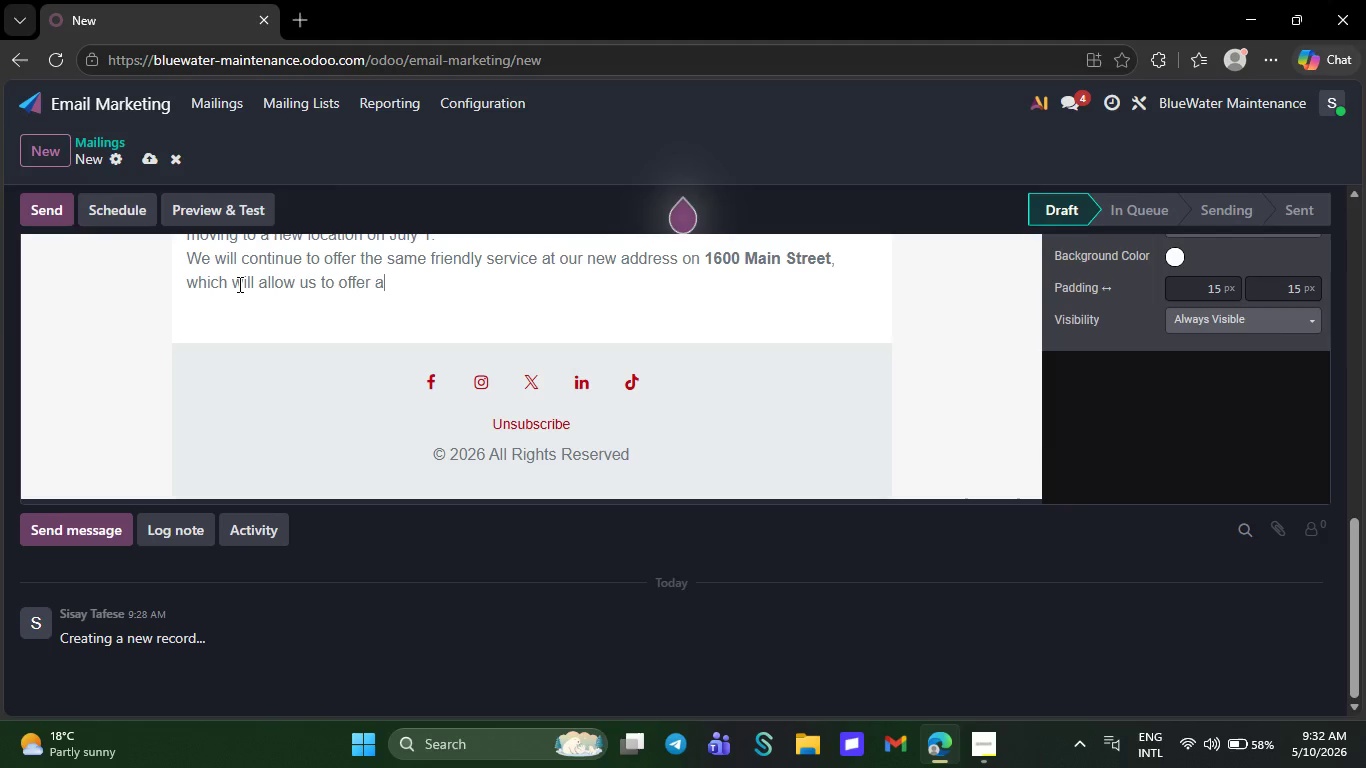 
key(Backspace)
 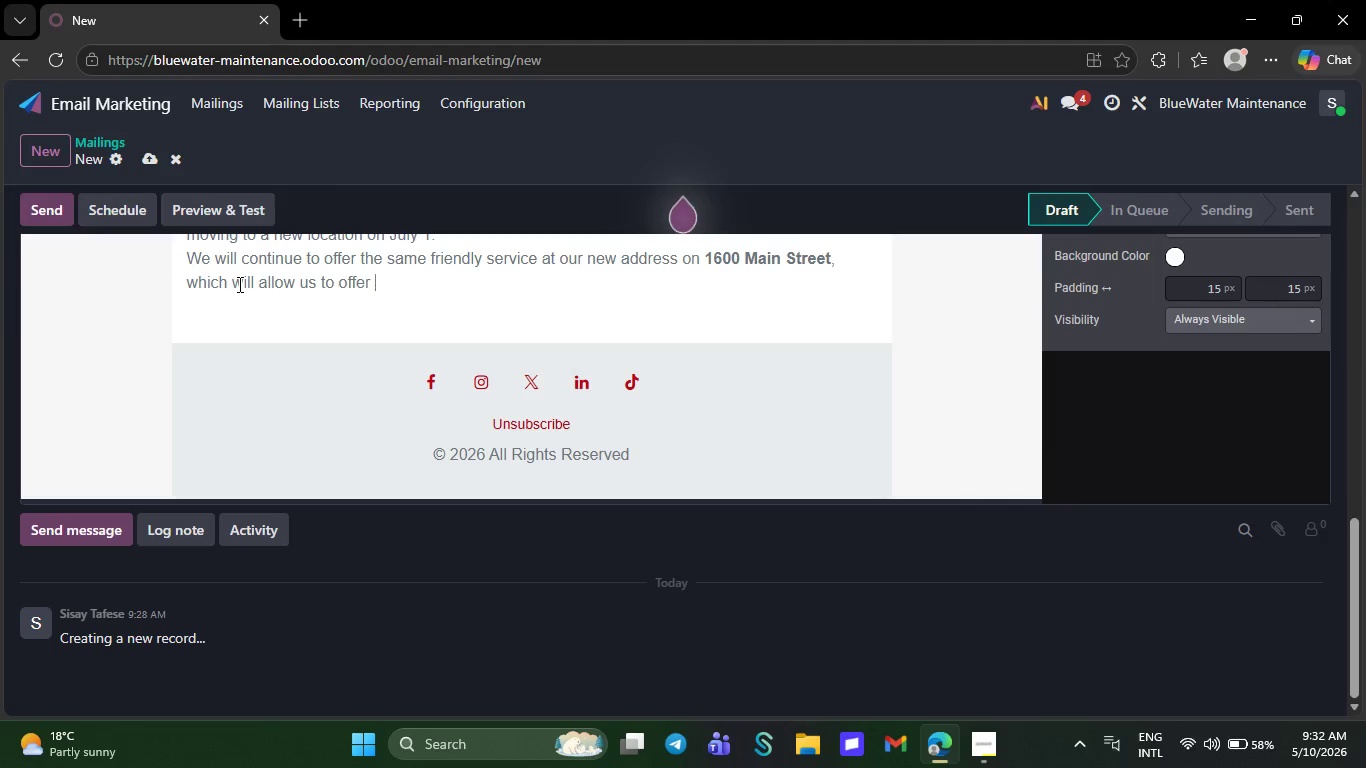 
key(Backspace)
 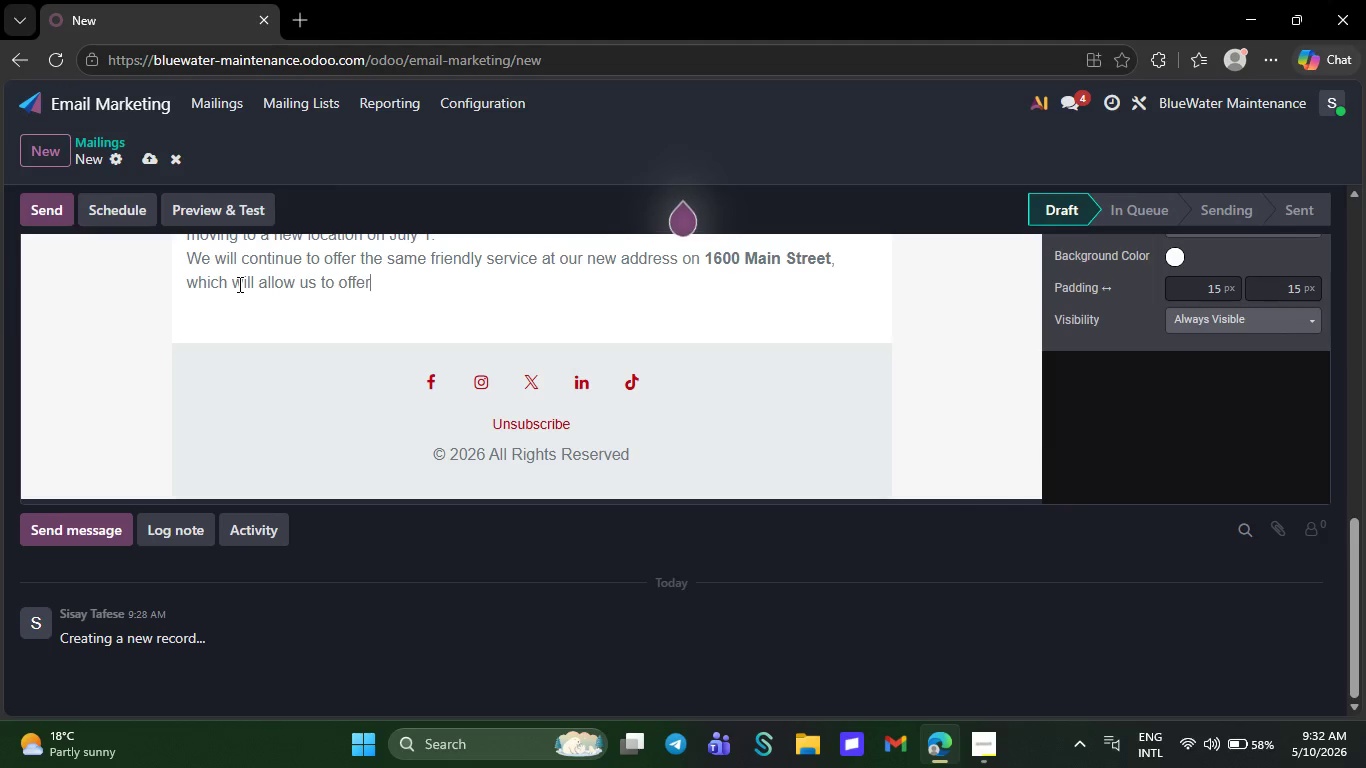 
key(Backspace)
 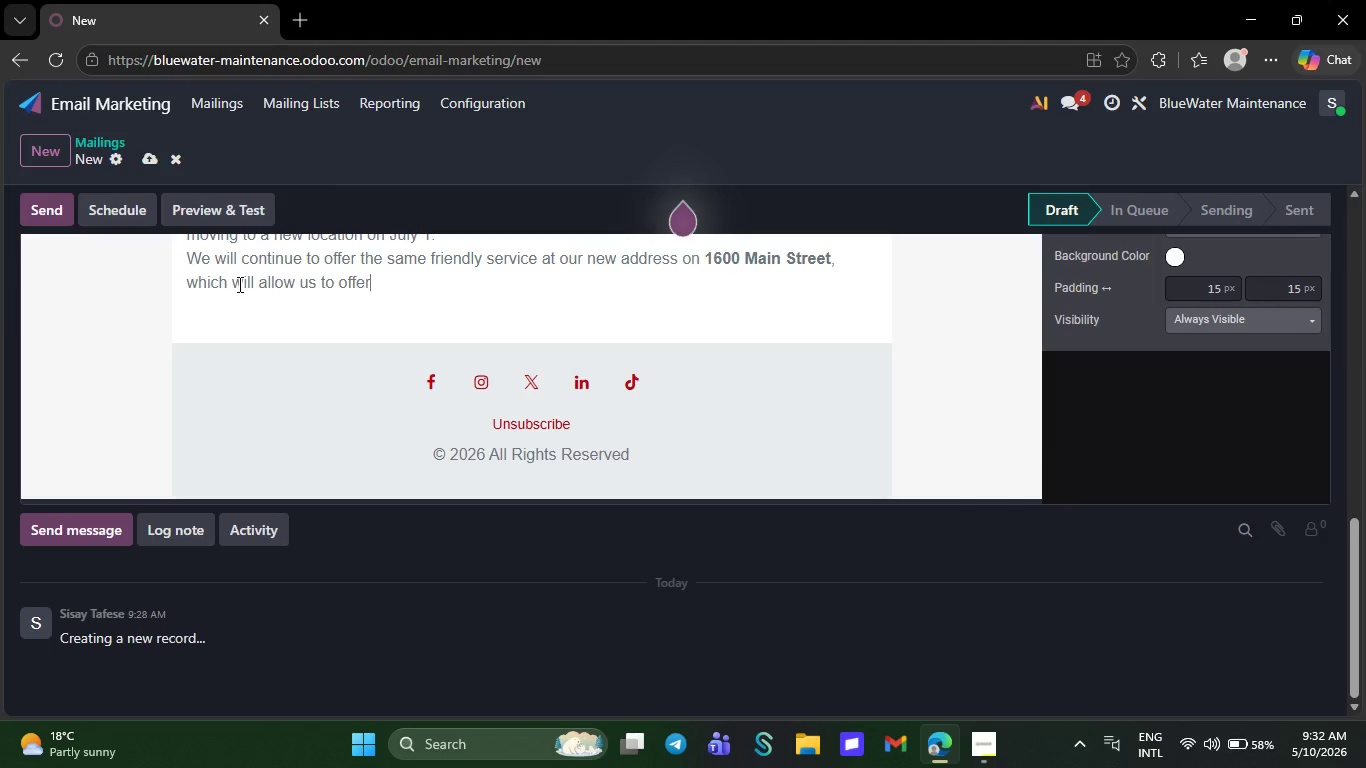 
key(Backspace)
 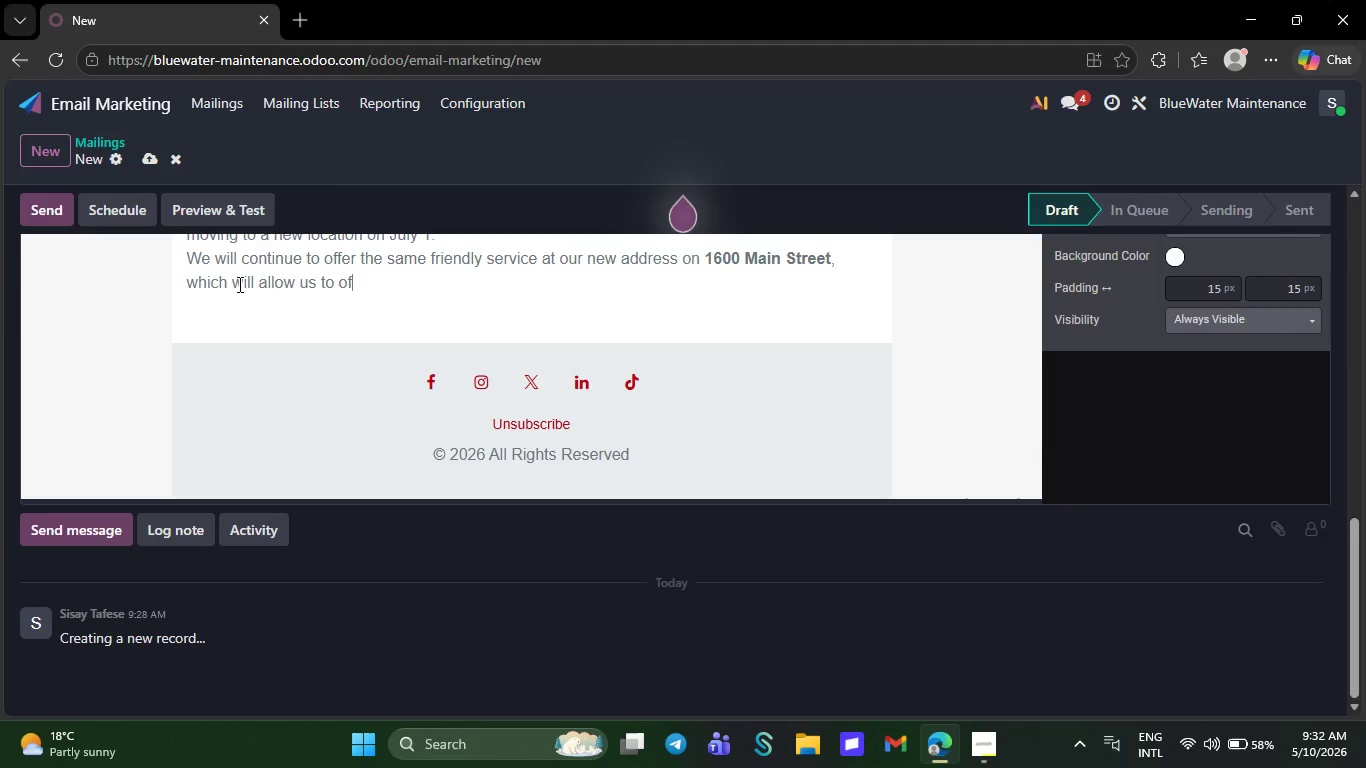 
key(Backspace)
 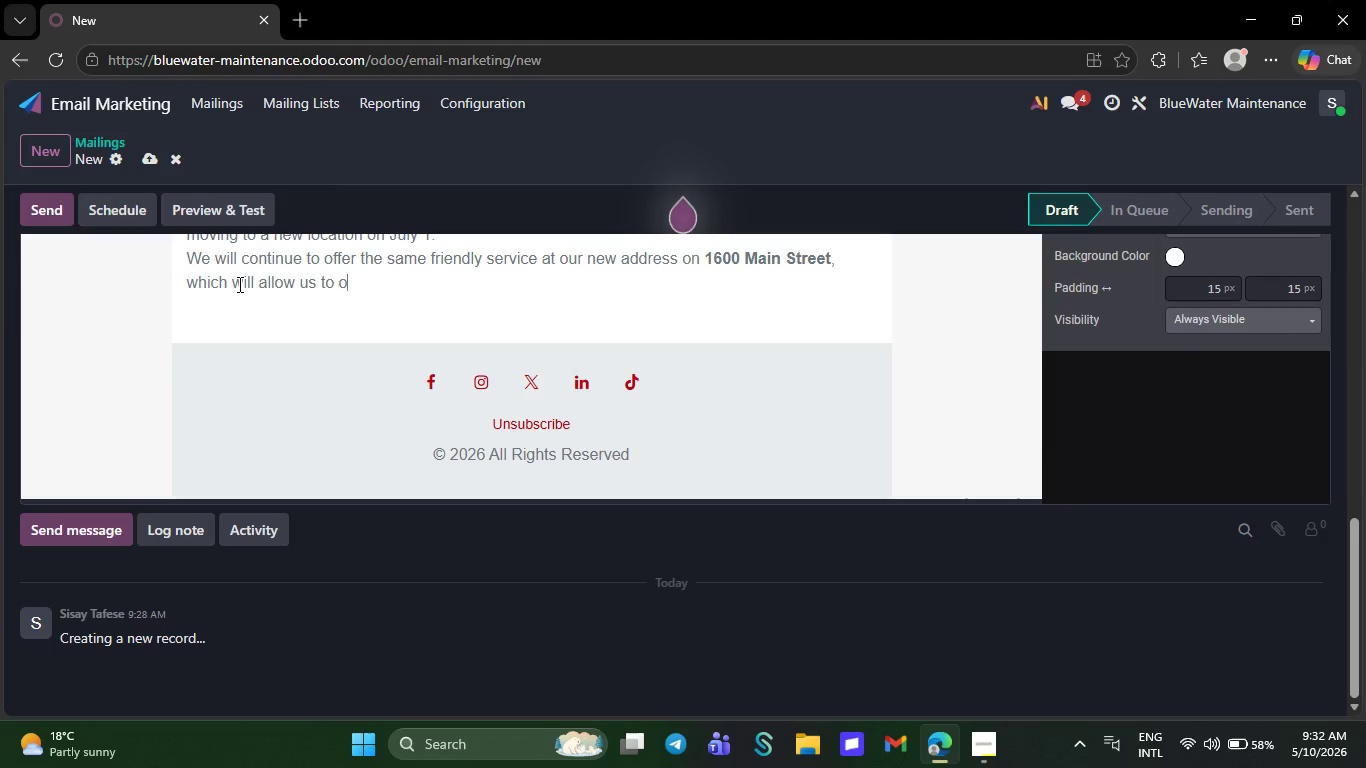 
key(Backspace)
 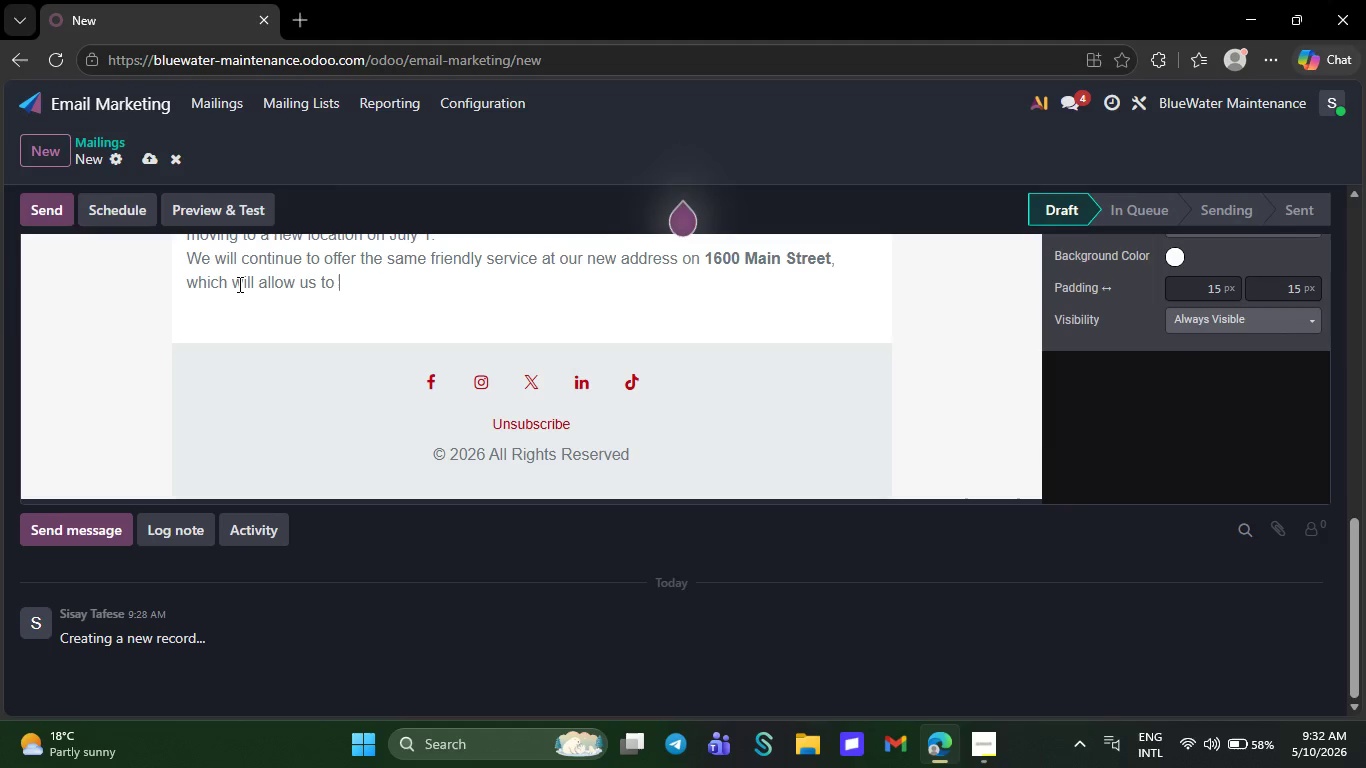 
key(Backspace)
 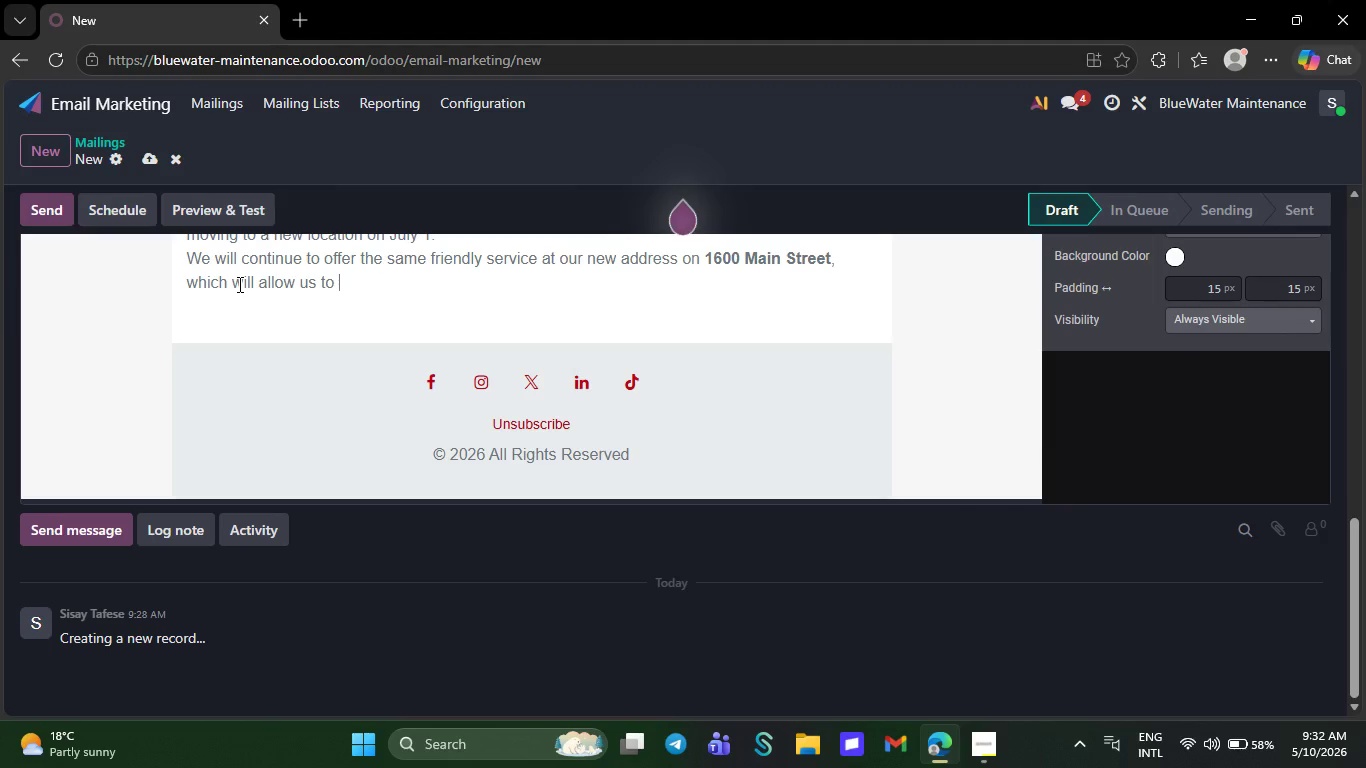 
key(Backspace)
 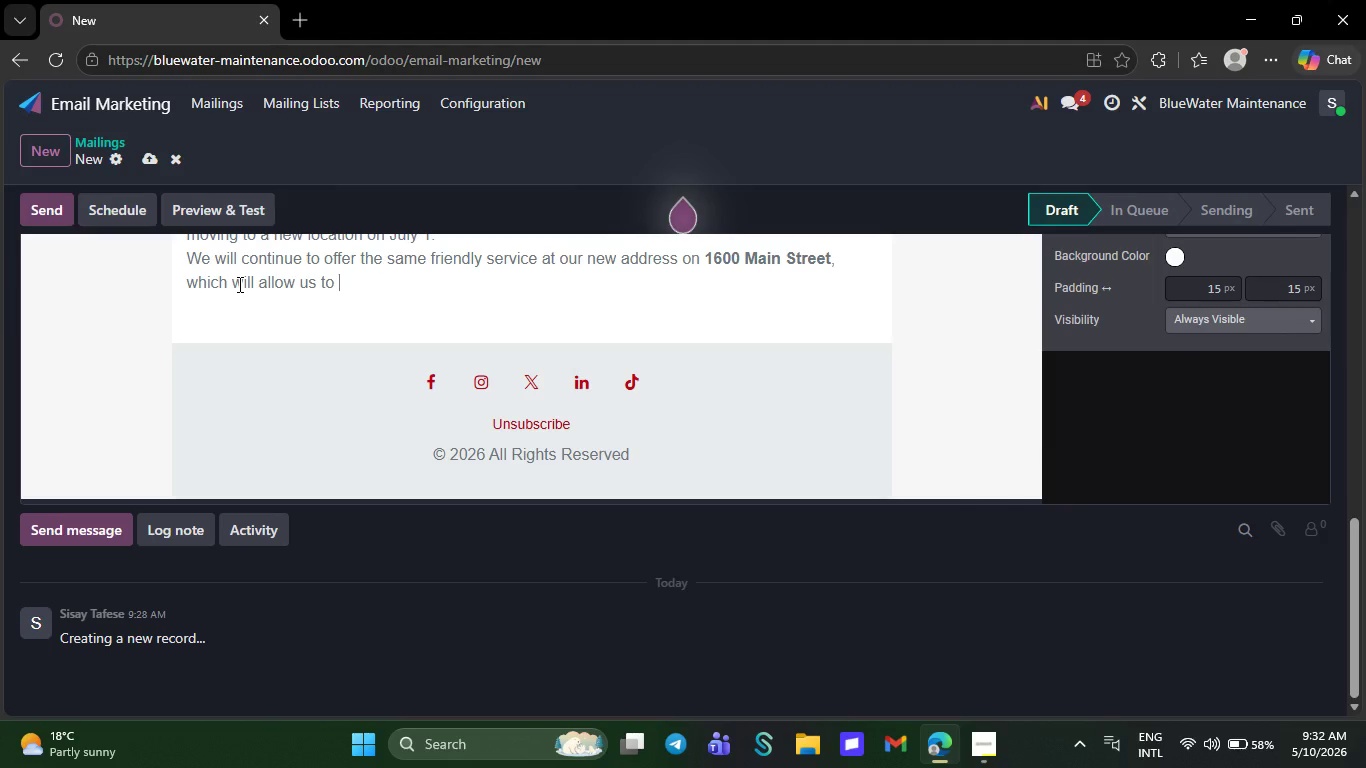 
key(Backspace)
 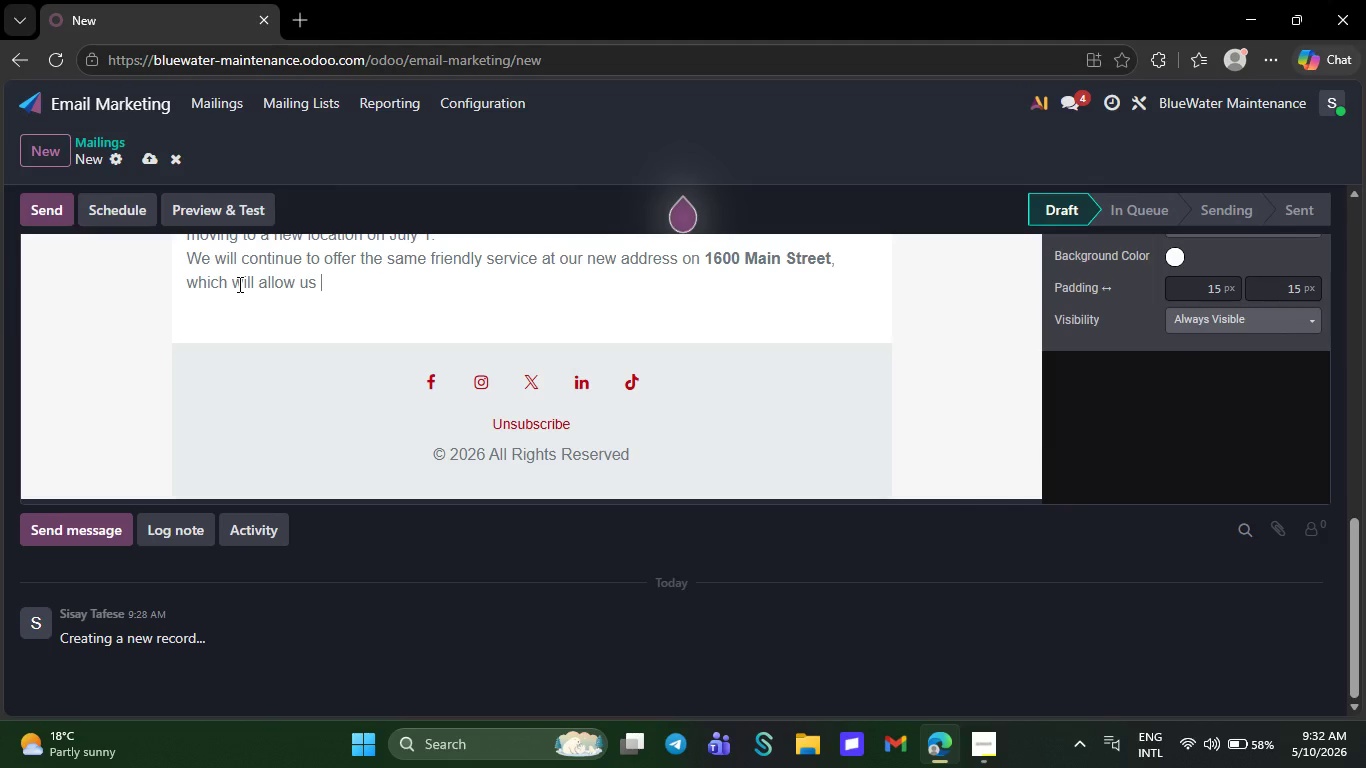 
key(Backspace)
 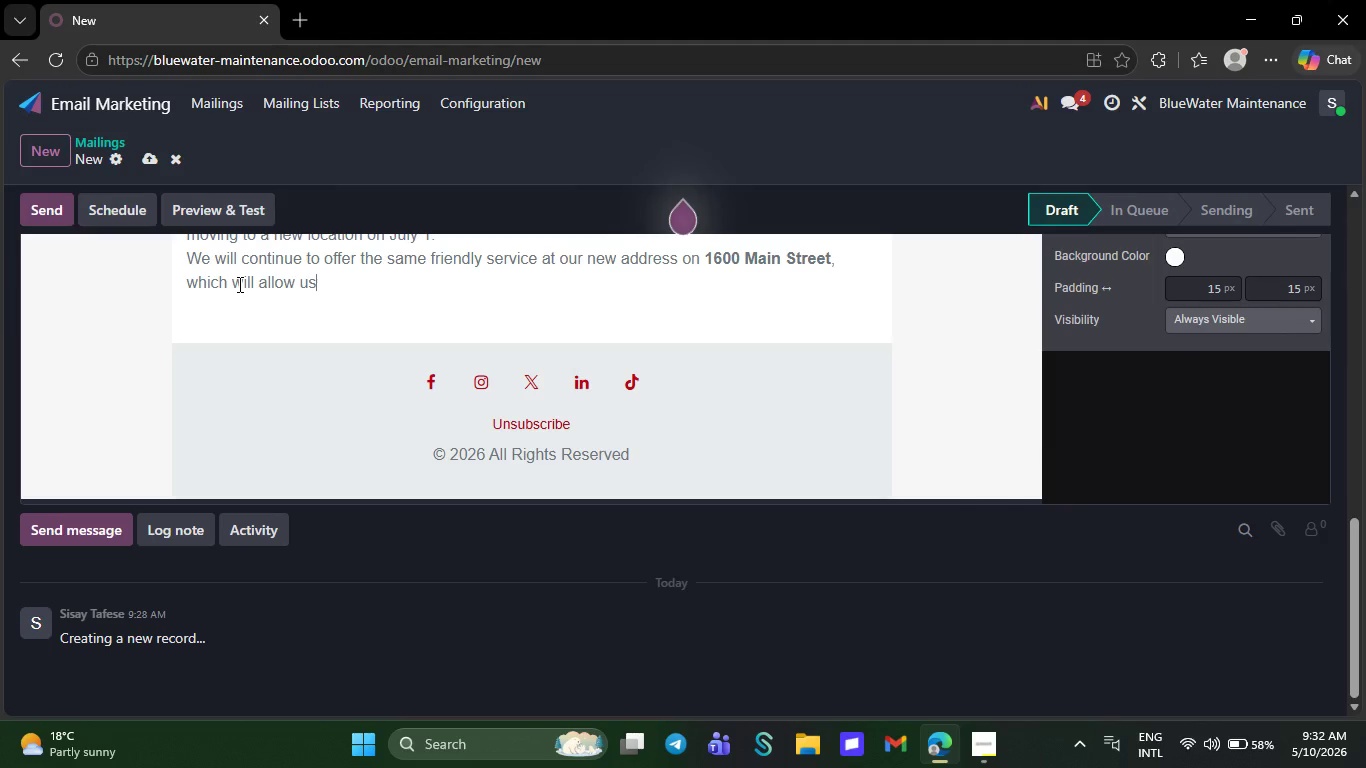 
key(Backspace)
 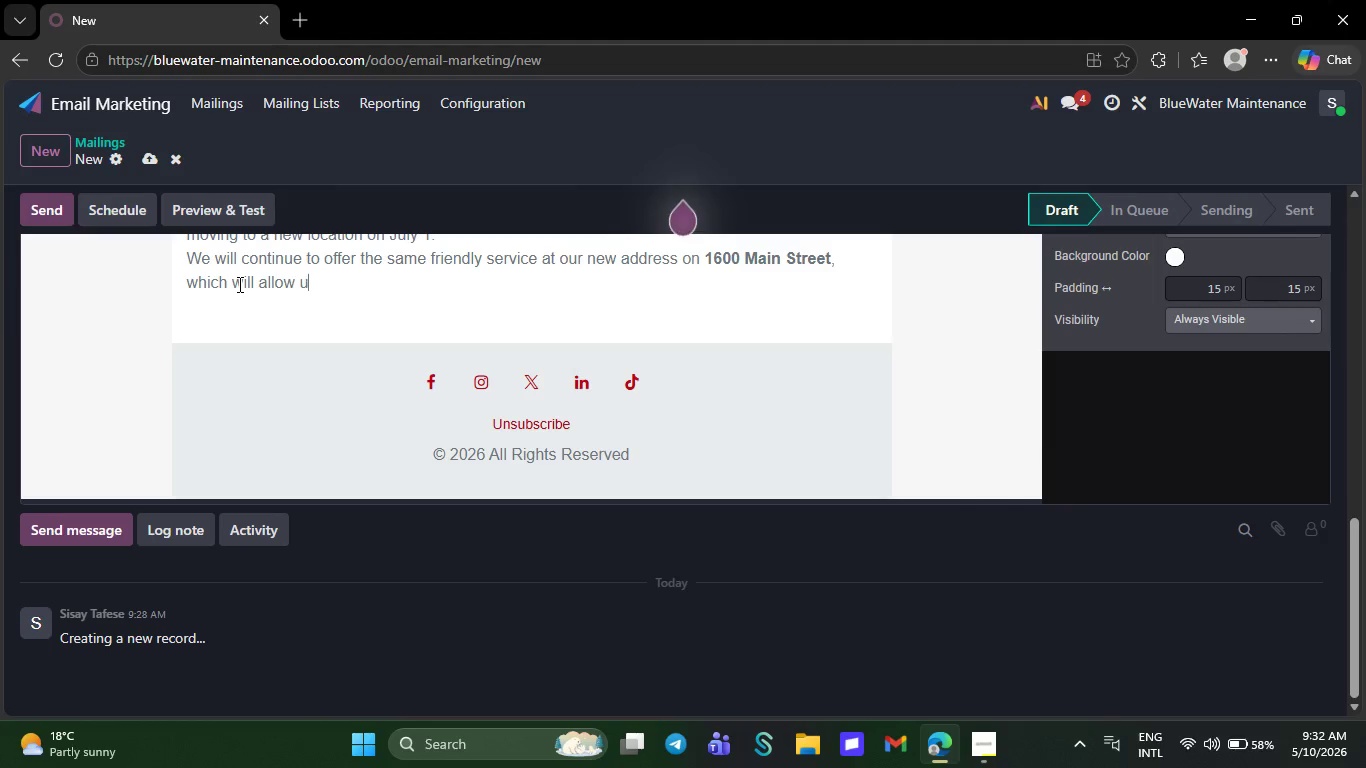 
key(Backspace)
 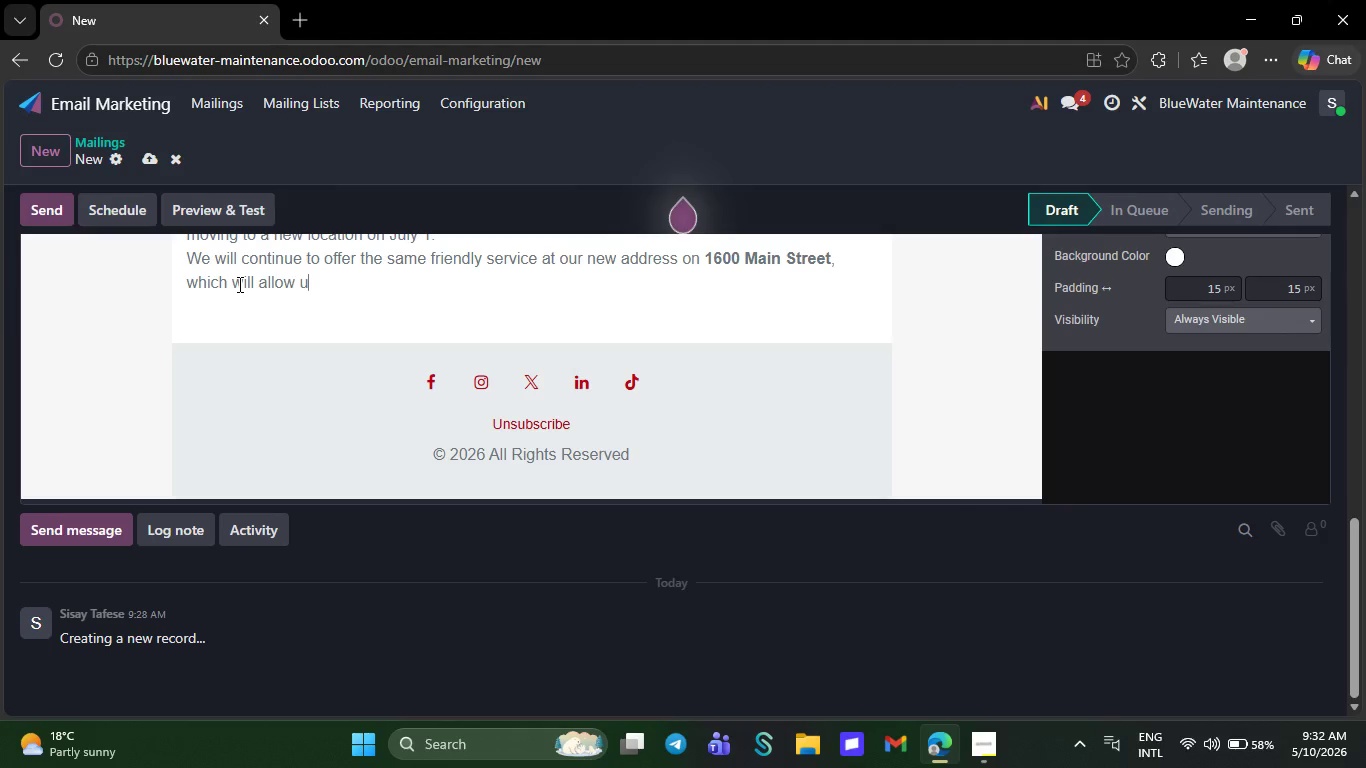 
key(Backspace)
 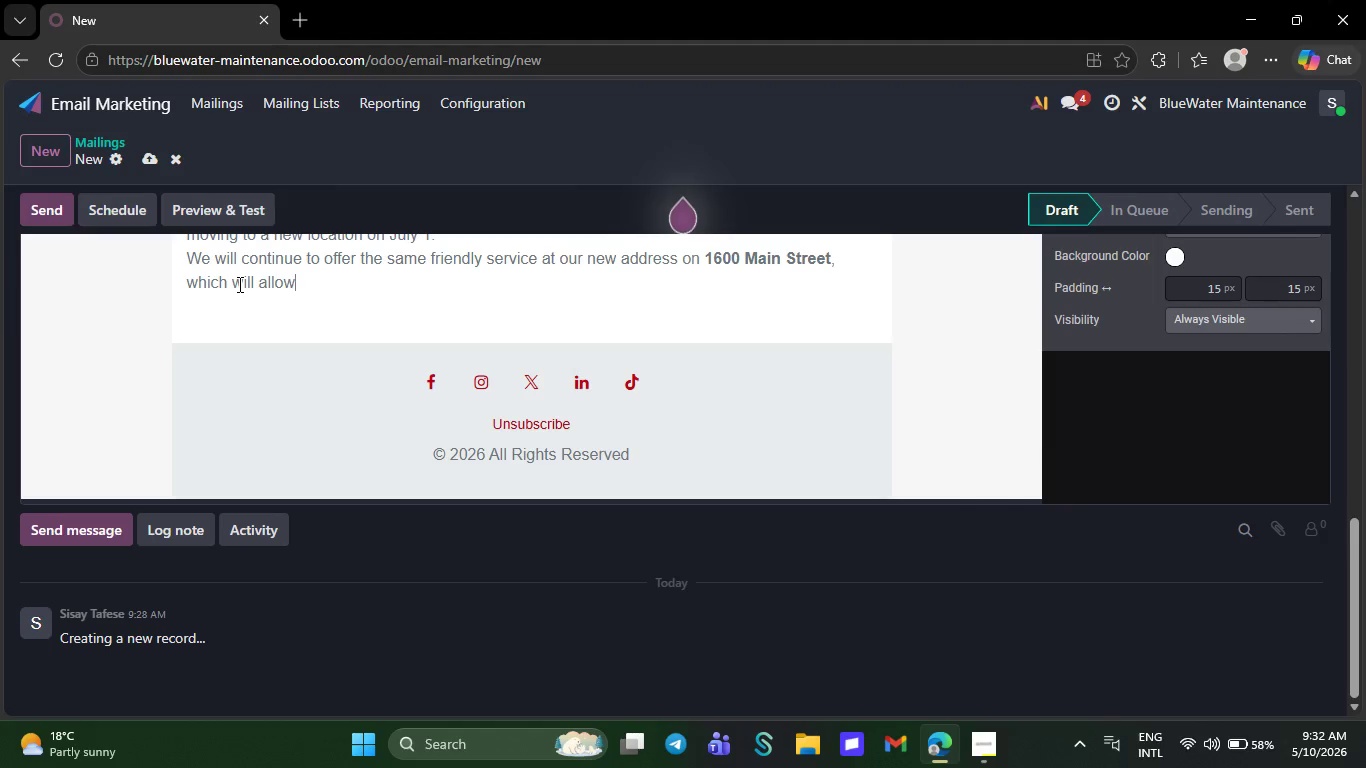 
key(Backspace)
 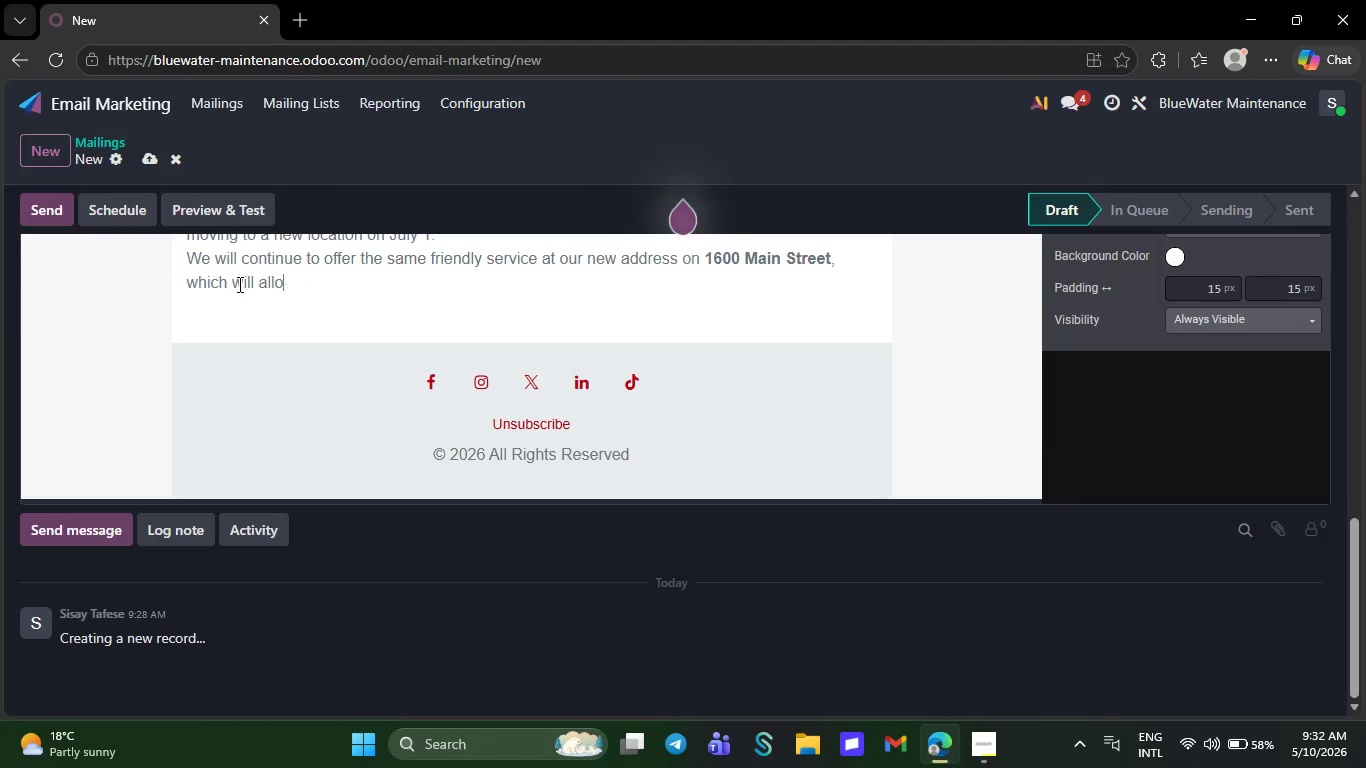 
key(Backspace)
 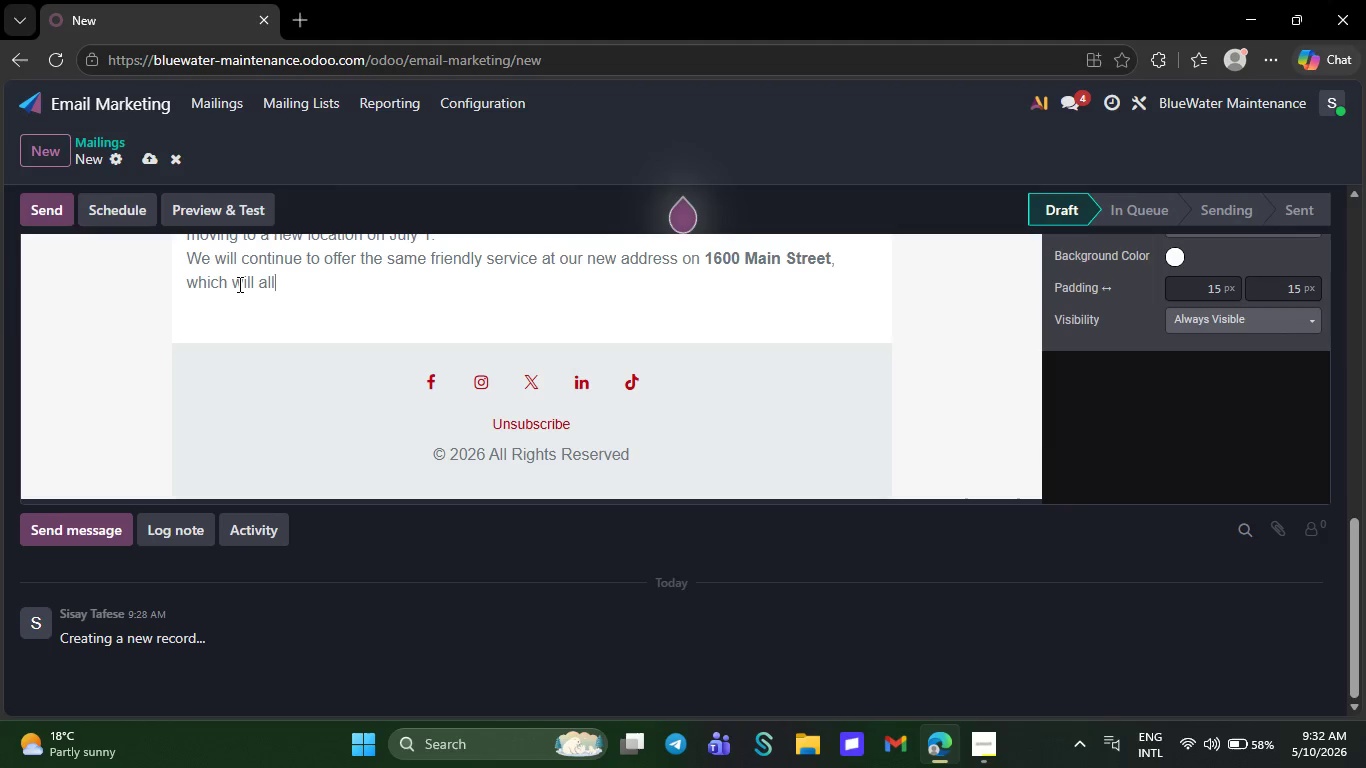 
key(Backspace)
 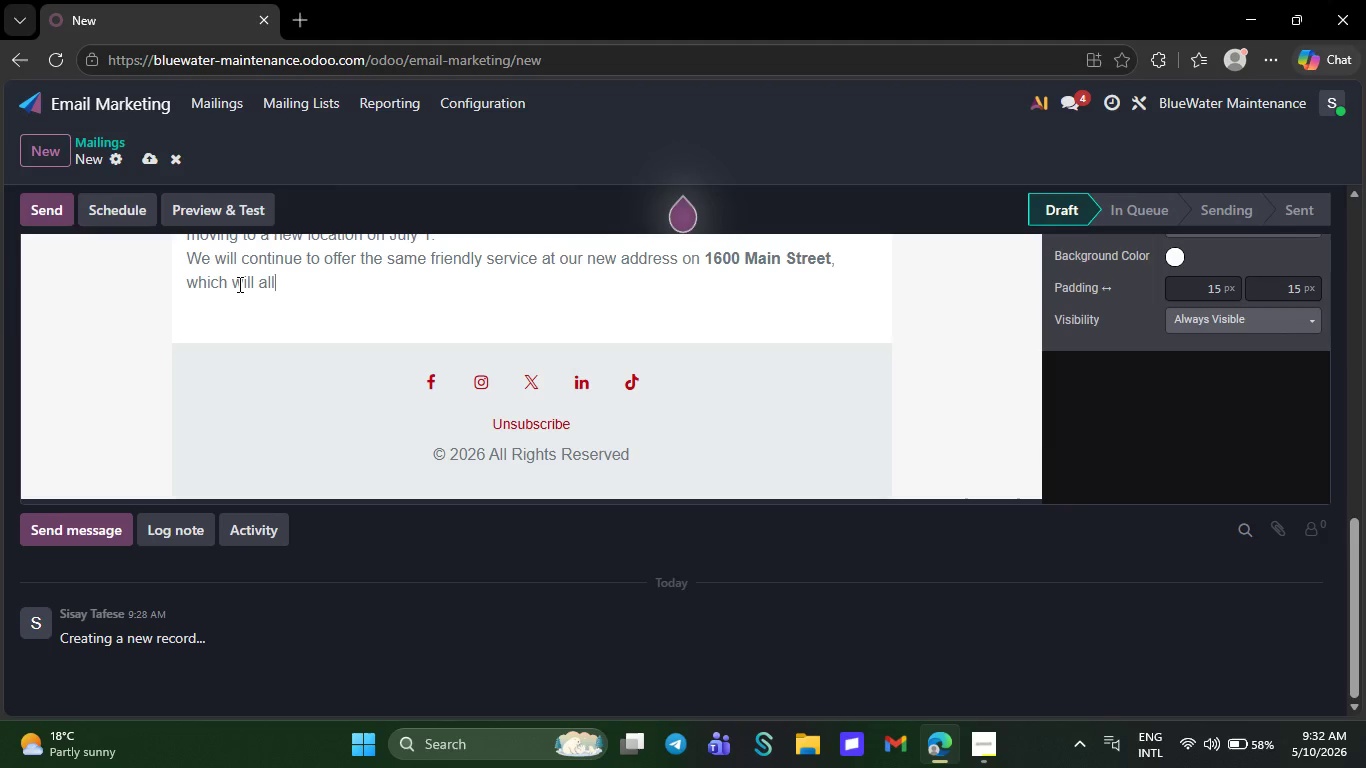 
key(Backspace)
 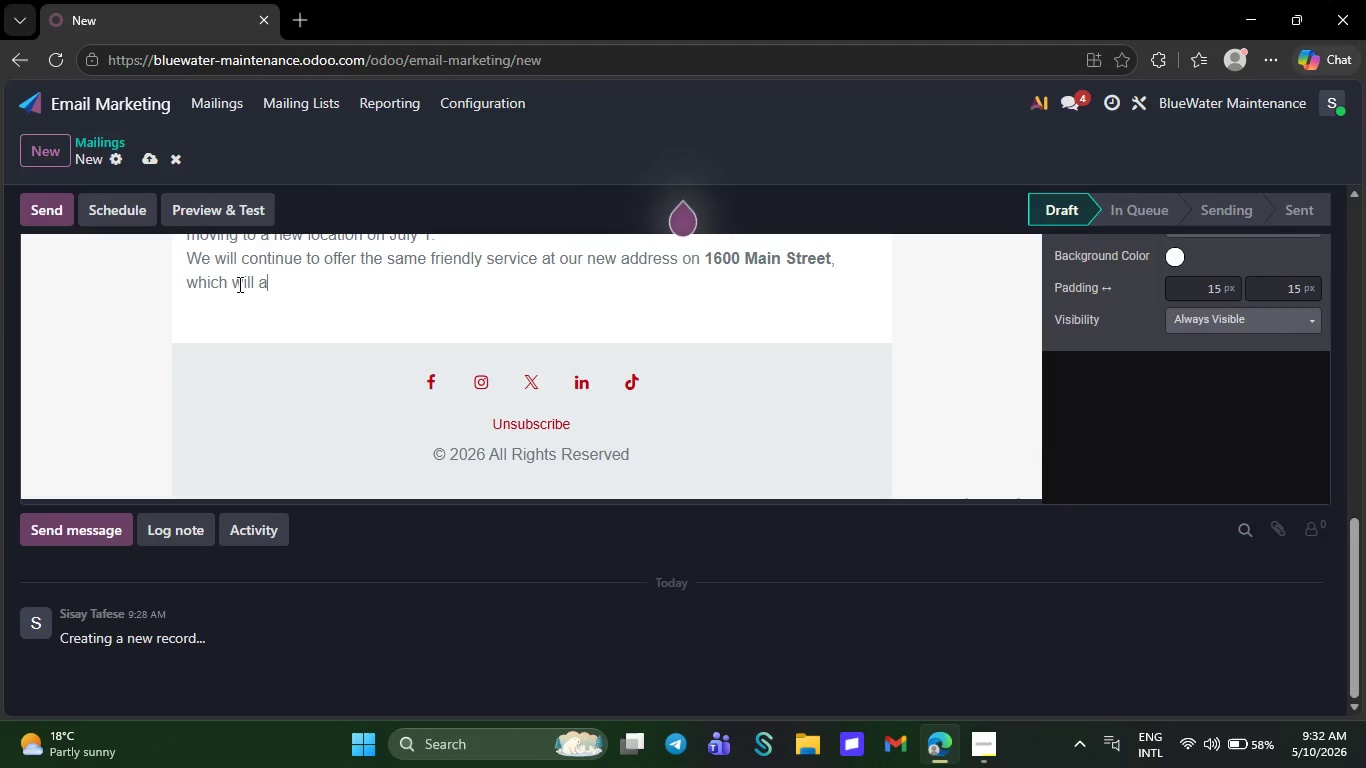 
key(Backspace)
 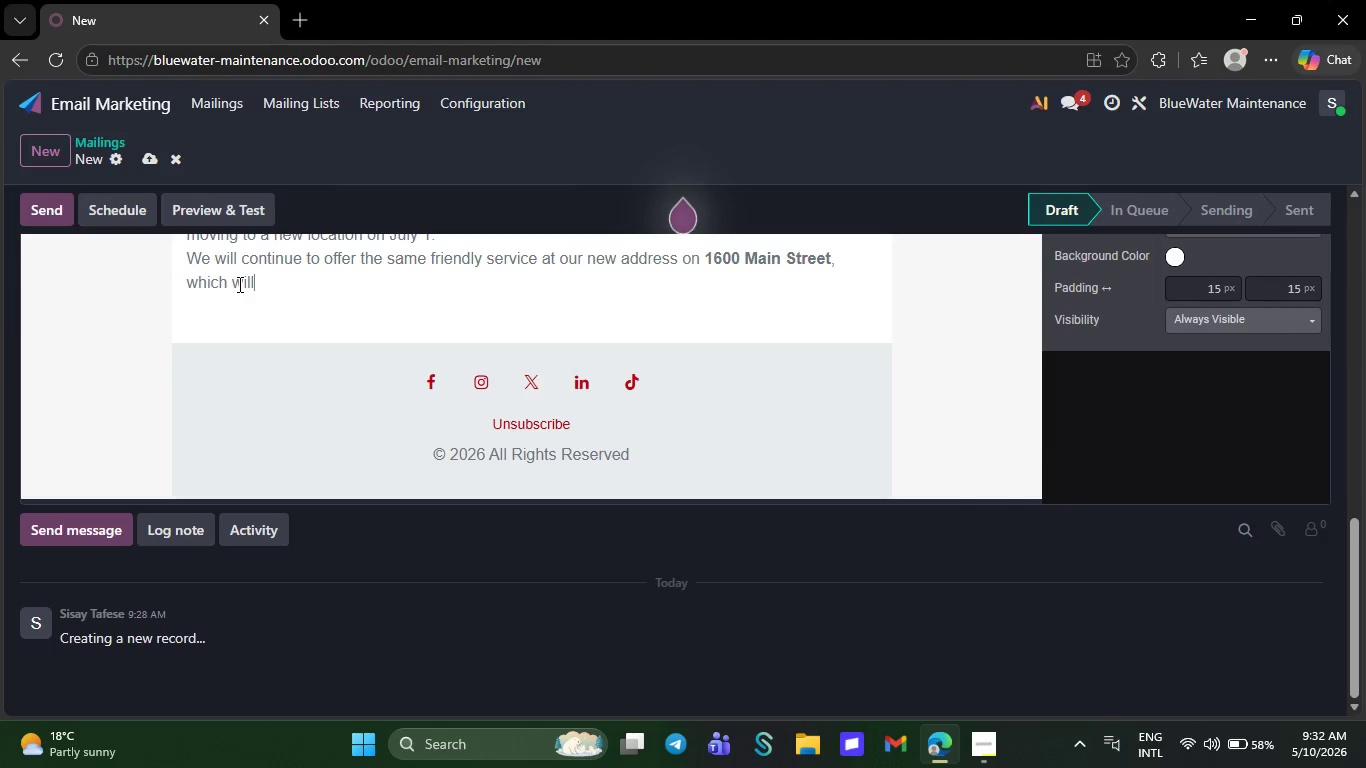 
key(Backspace)
 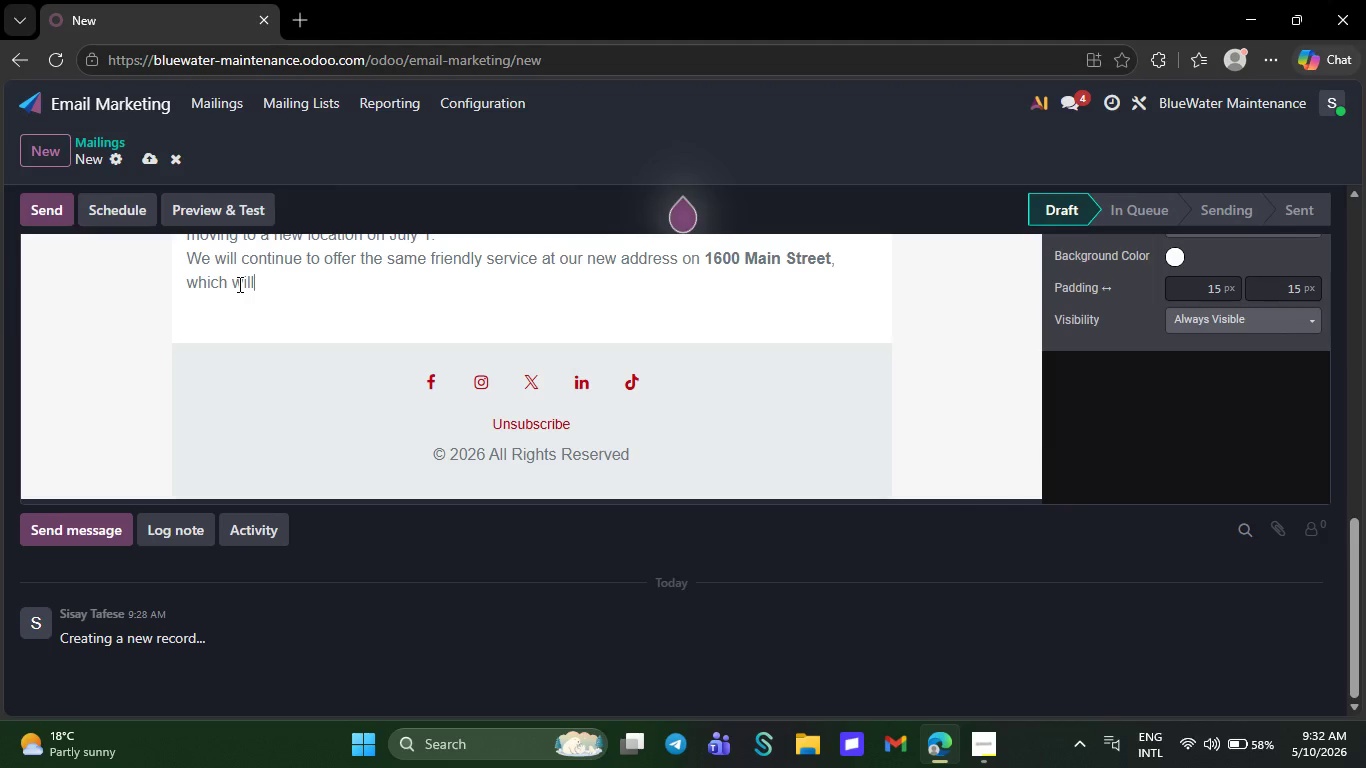 
key(Backspace)
 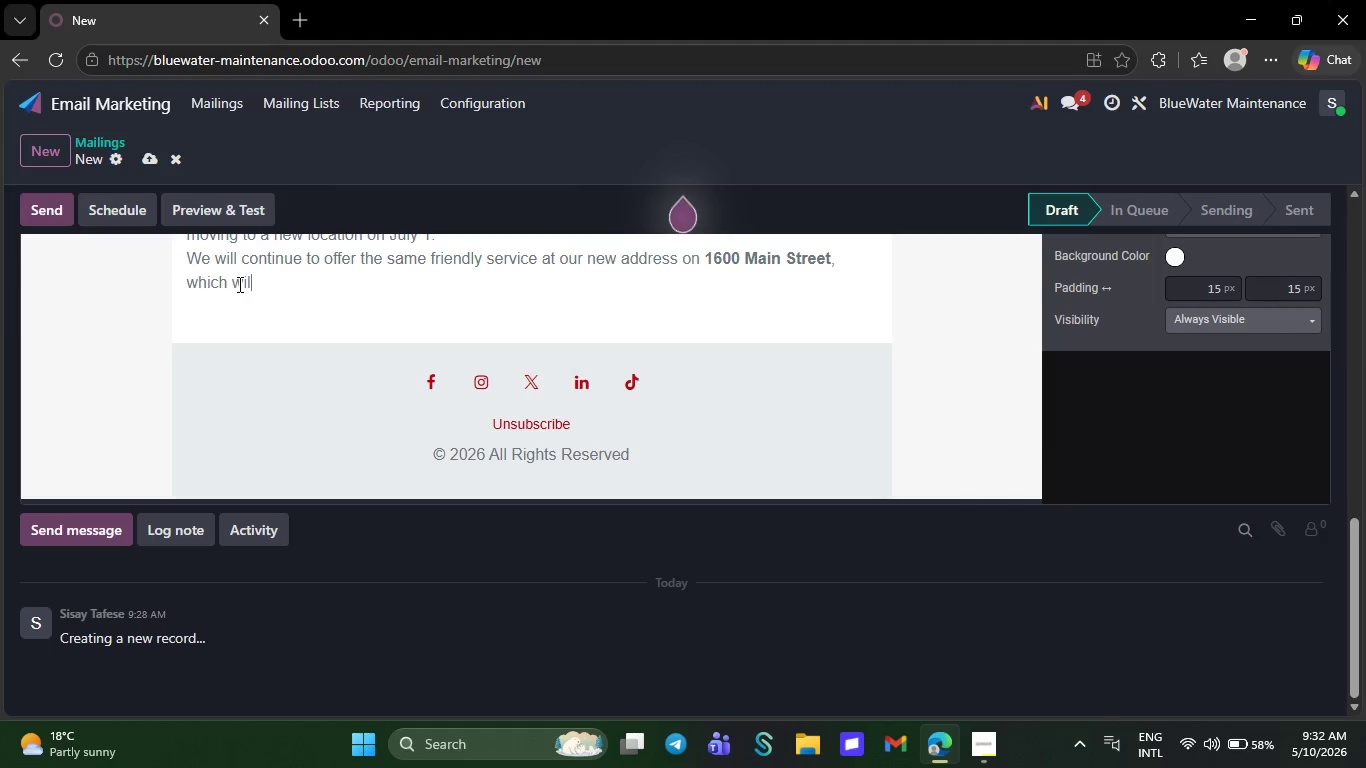 
key(Backspace)
 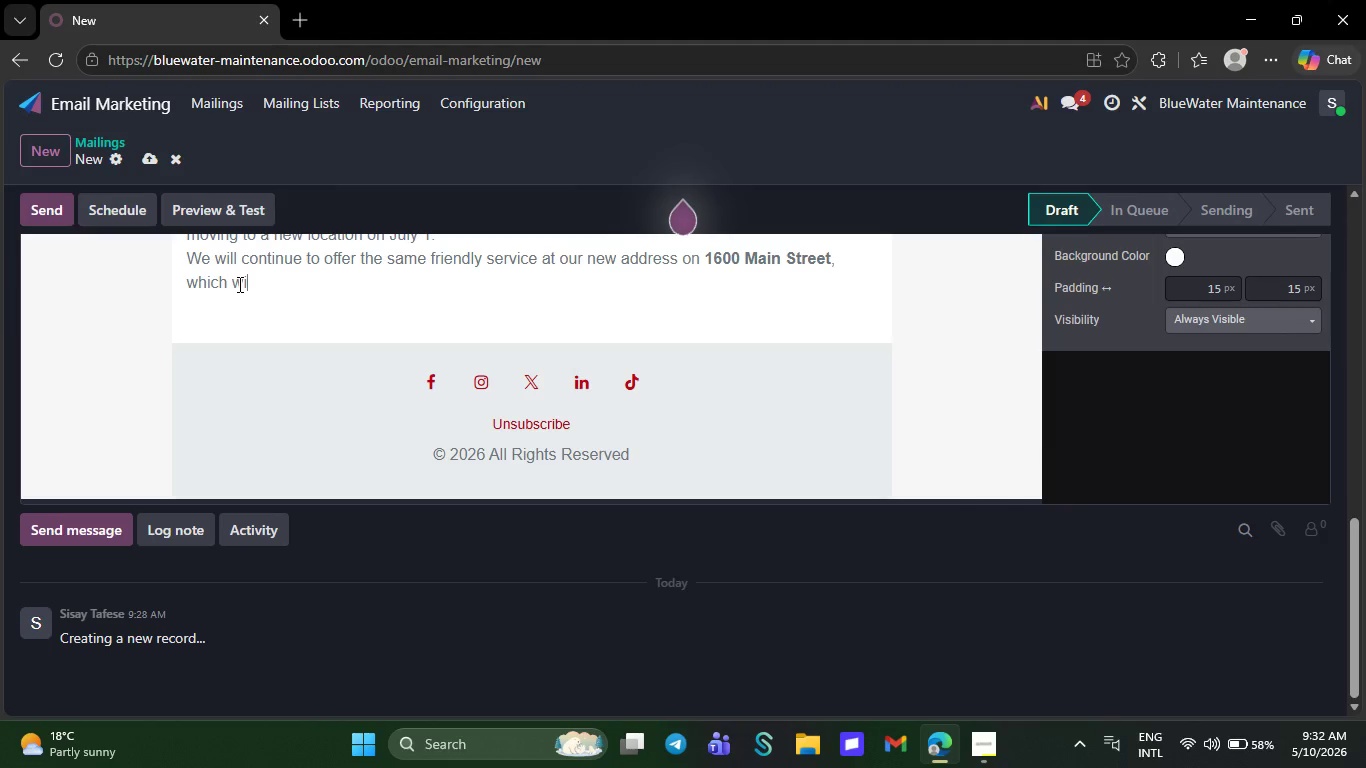 
key(Backspace)
 